 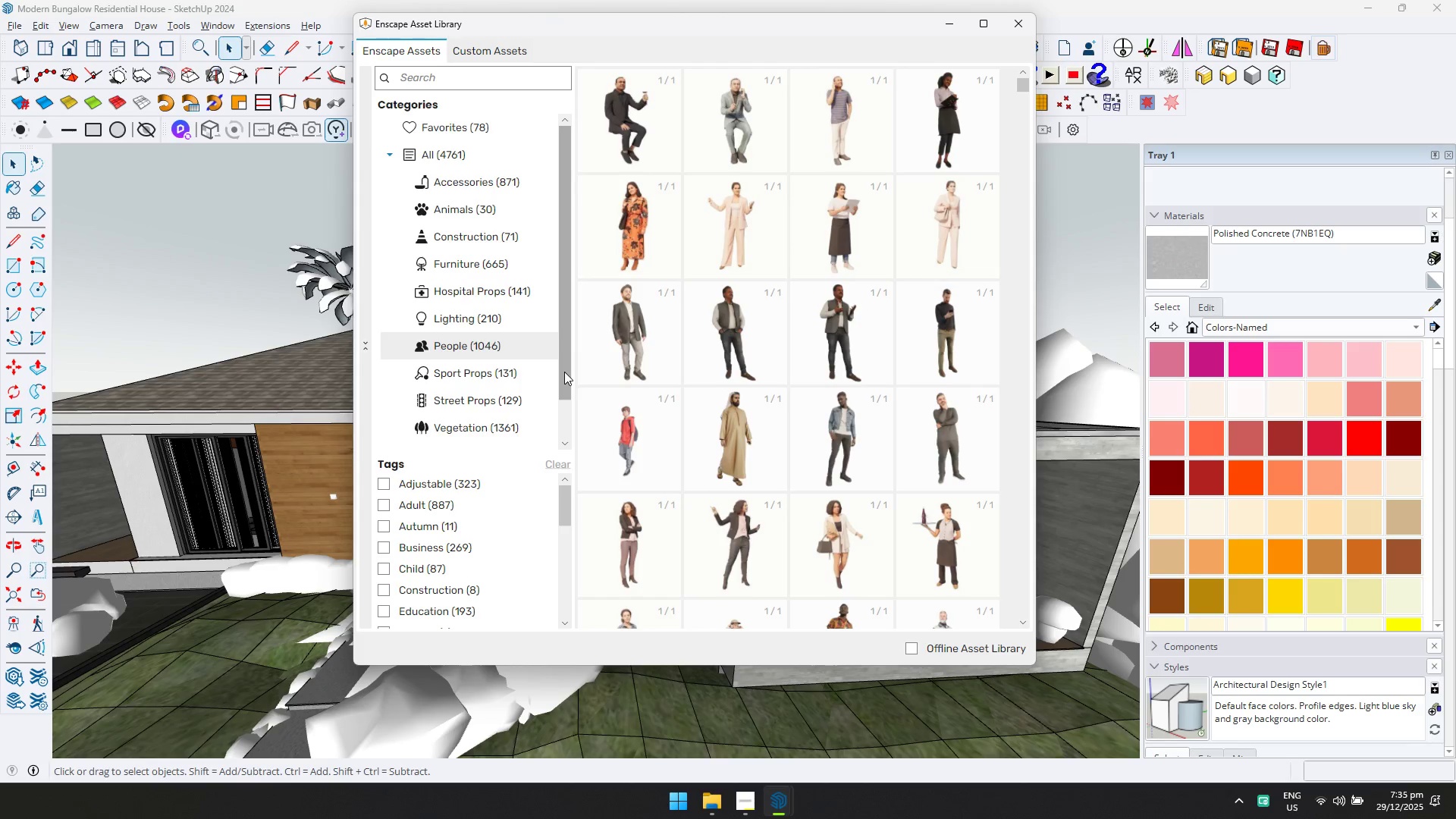 
scroll: coordinate [453, 572], scroll_direction: down, amount: 8.0
 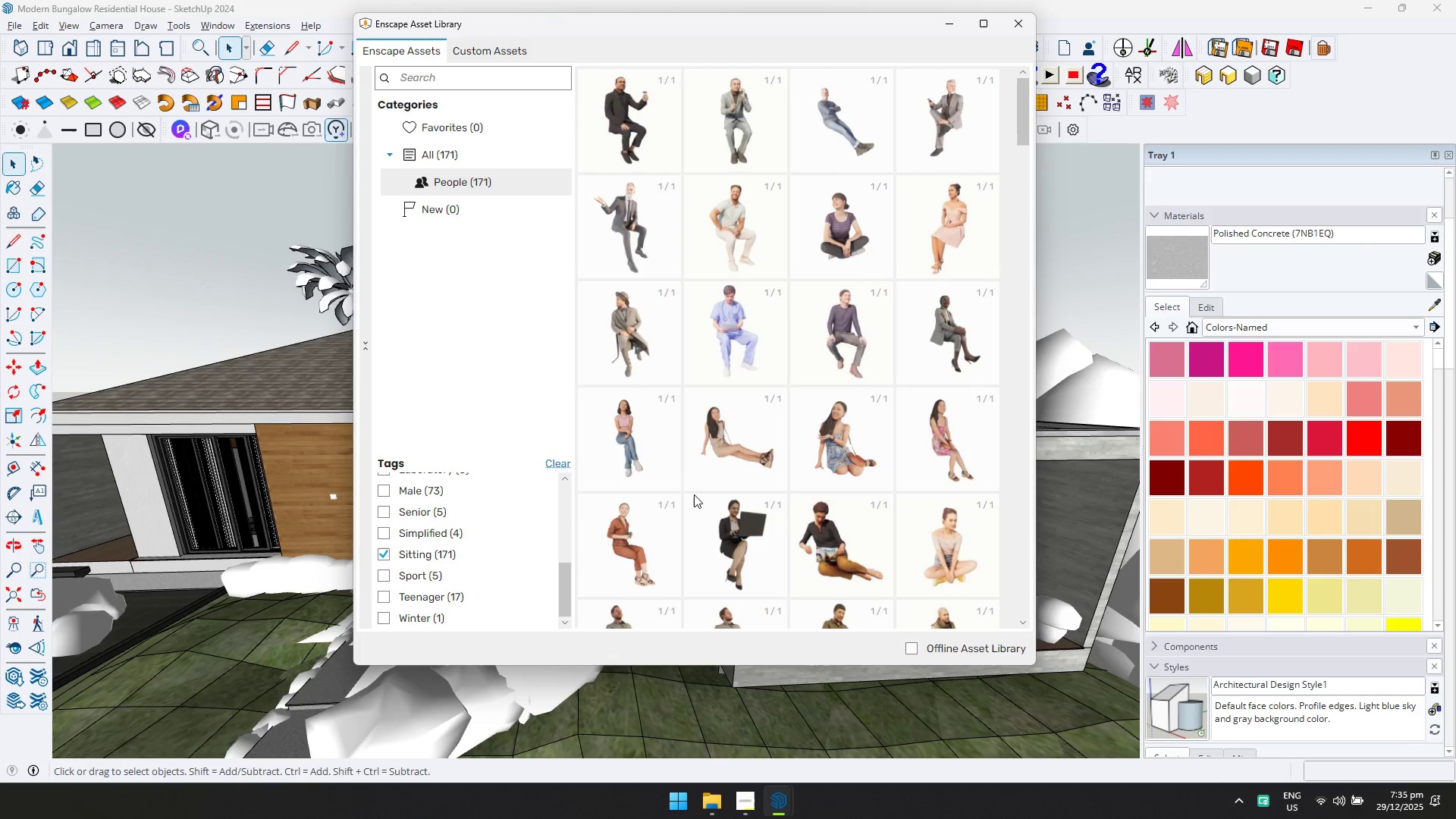 
wait(6.02)
 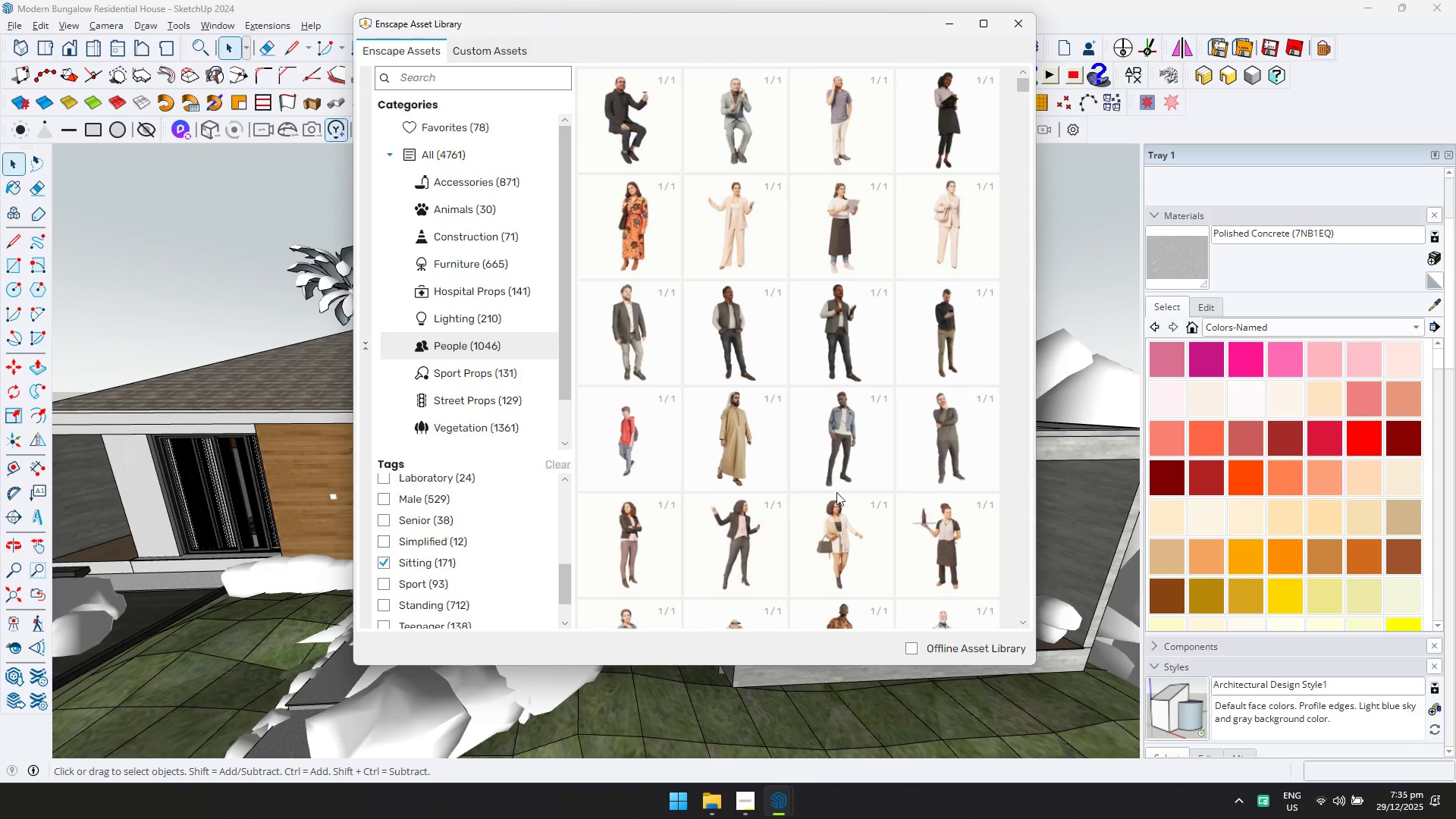 
scroll: coordinate [725, 455], scroll_direction: down, amount: 7.0
 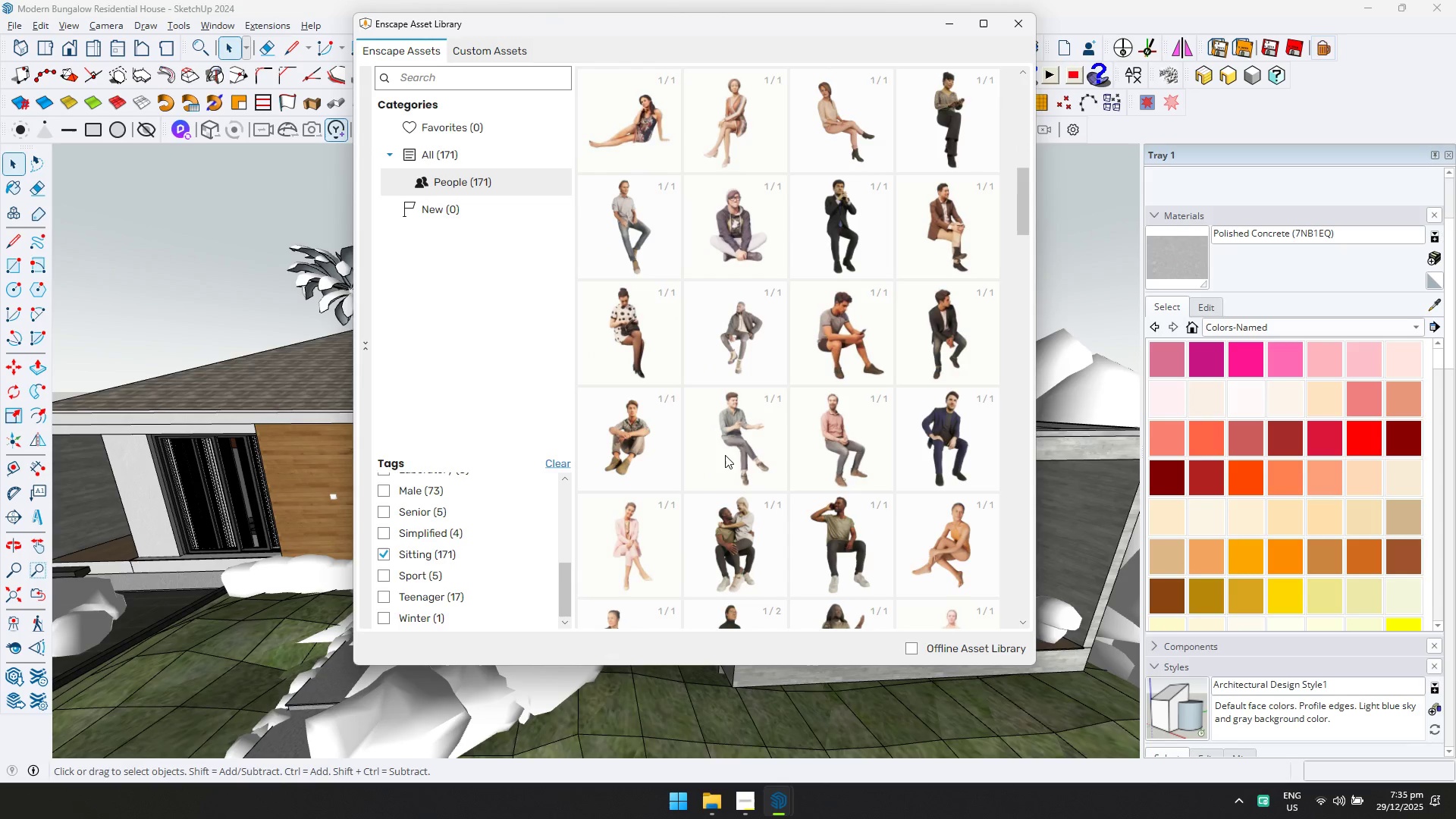 
scroll: coordinate [833, 293], scroll_direction: down, amount: 11.0
 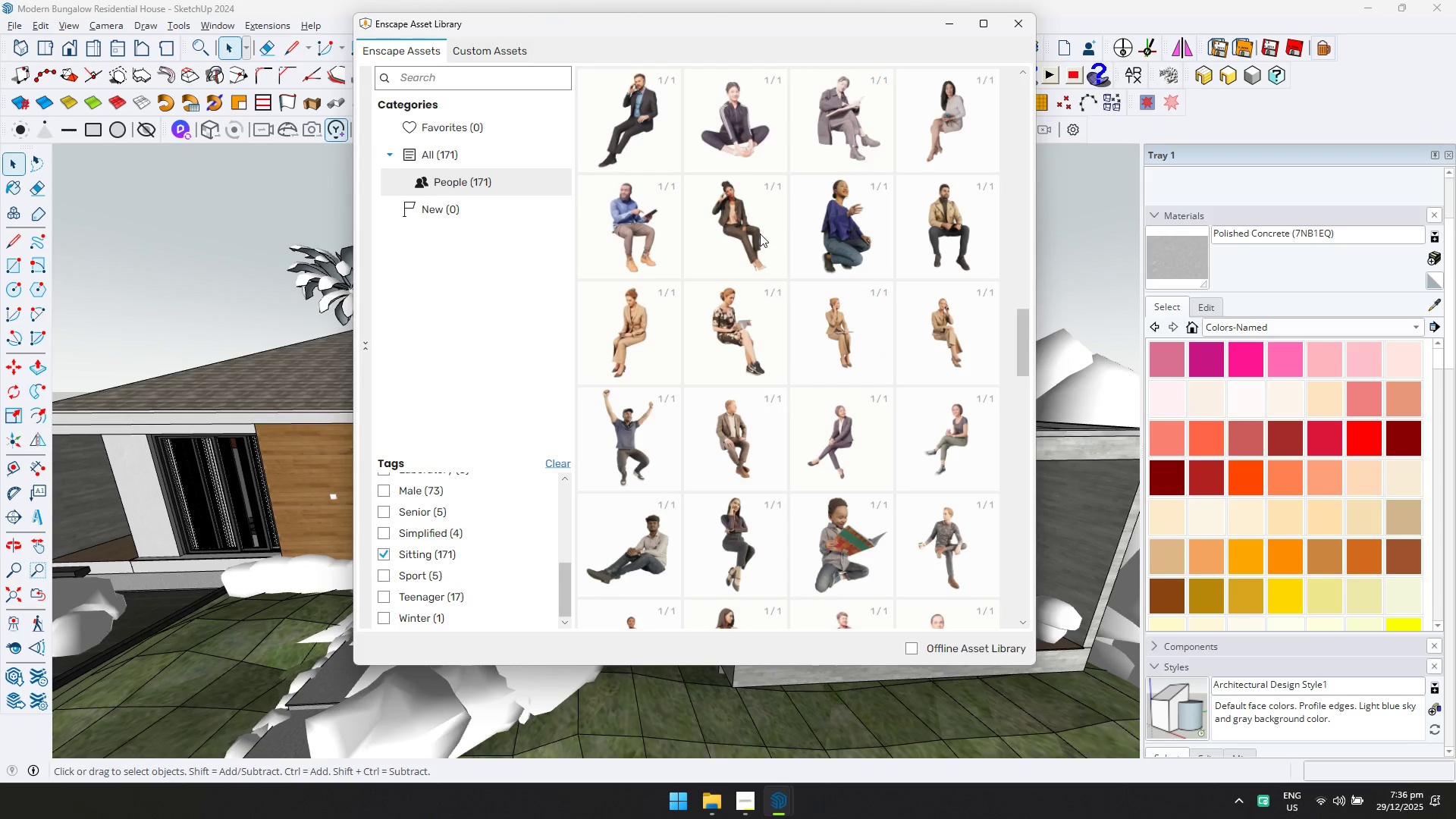 
double_click([748, 127])
 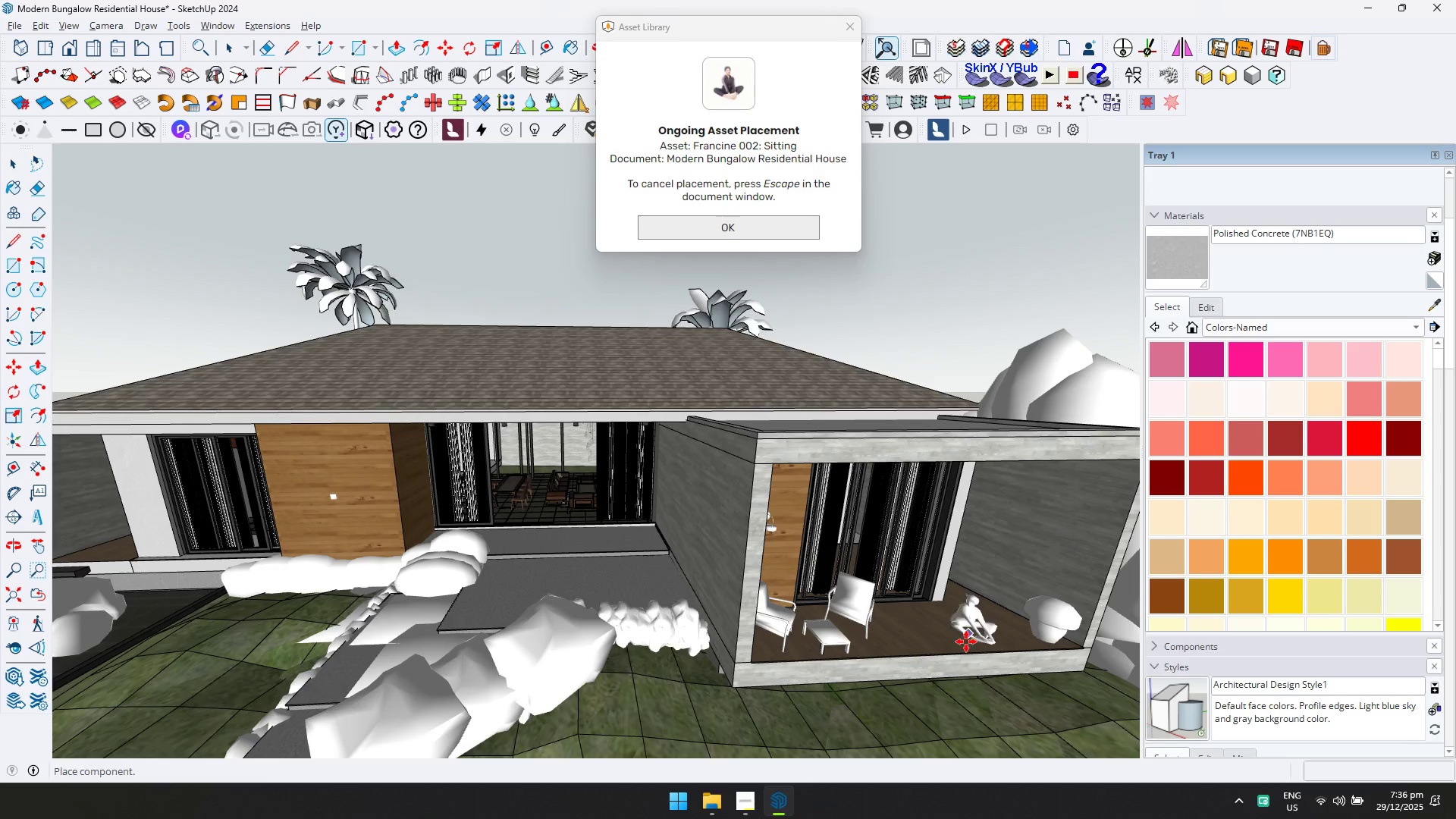 
scroll: coordinate [927, 644], scroll_direction: up, amount: 8.0
 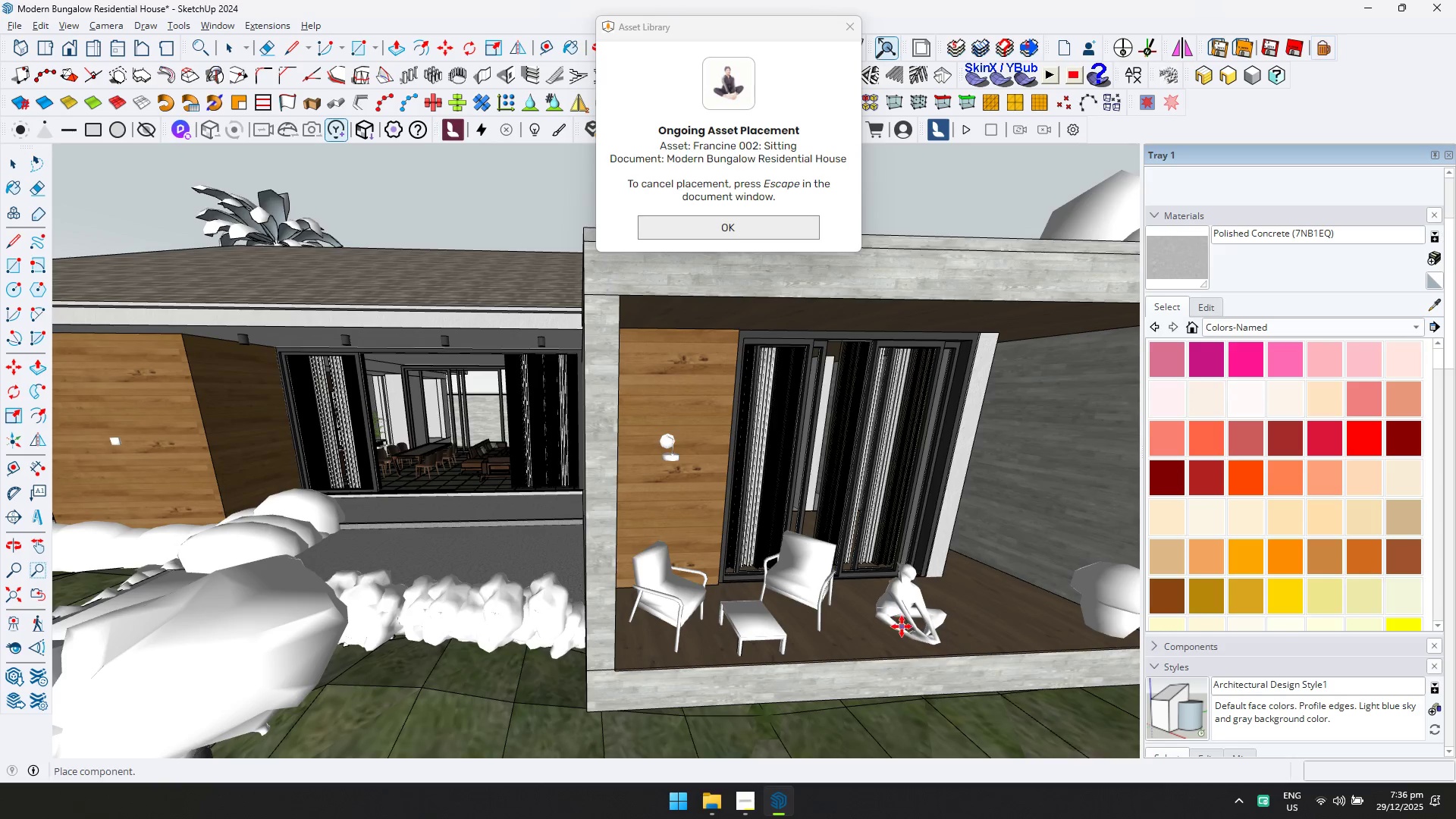 
left_click([902, 627])
 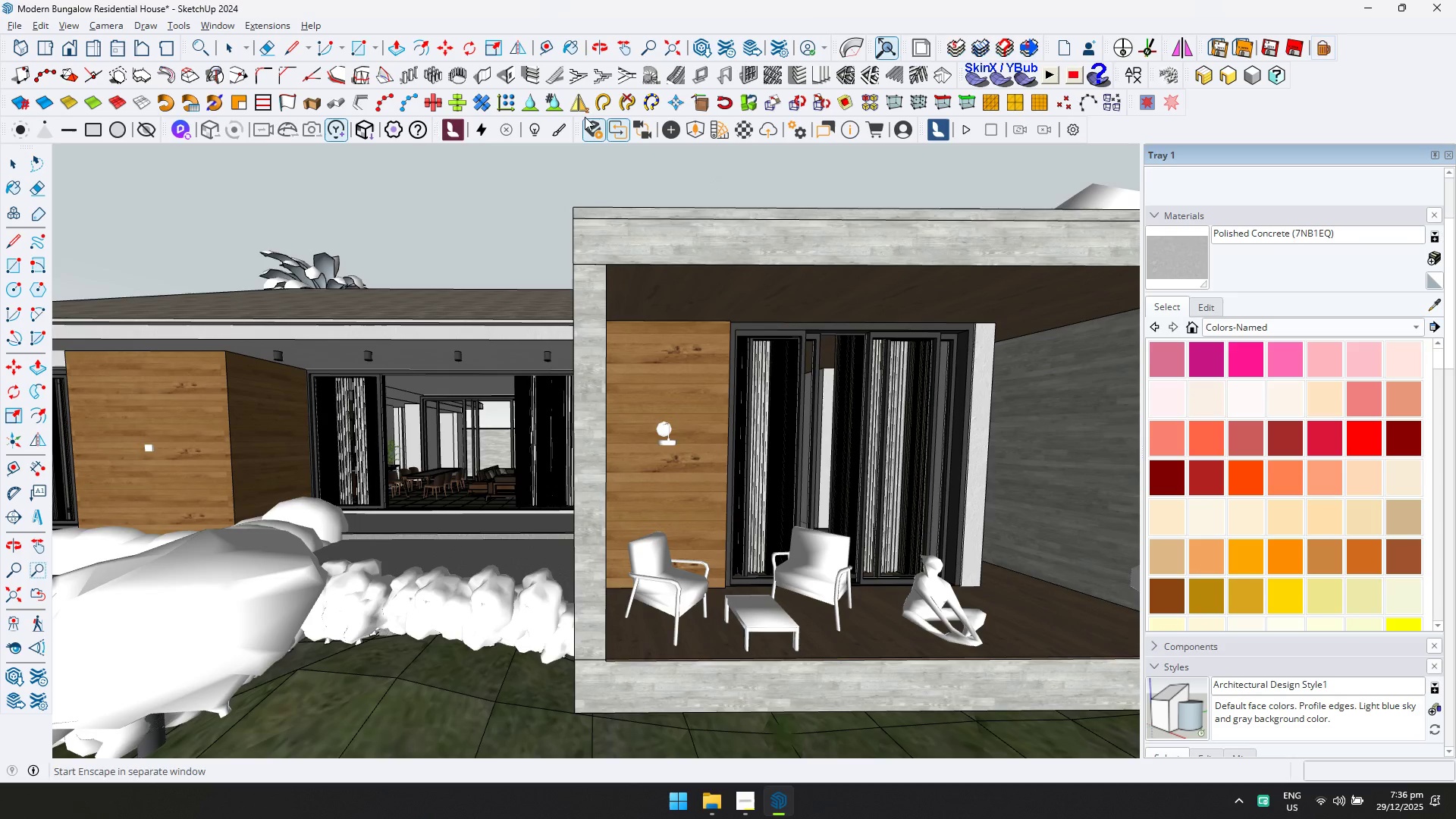 
left_click([691, 133])
 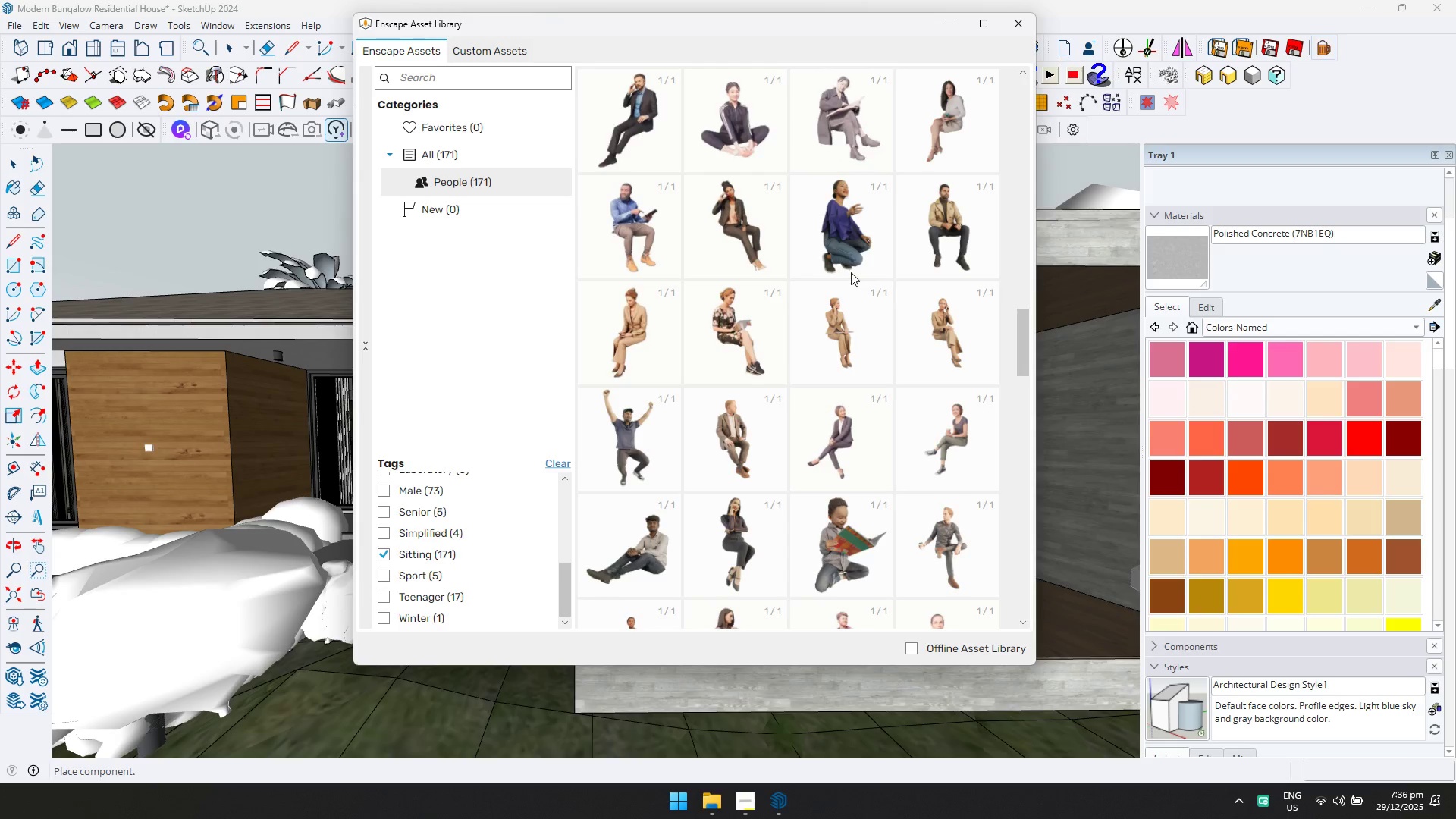 
scroll: coordinate [839, 149], scroll_direction: up, amount: 2.0
 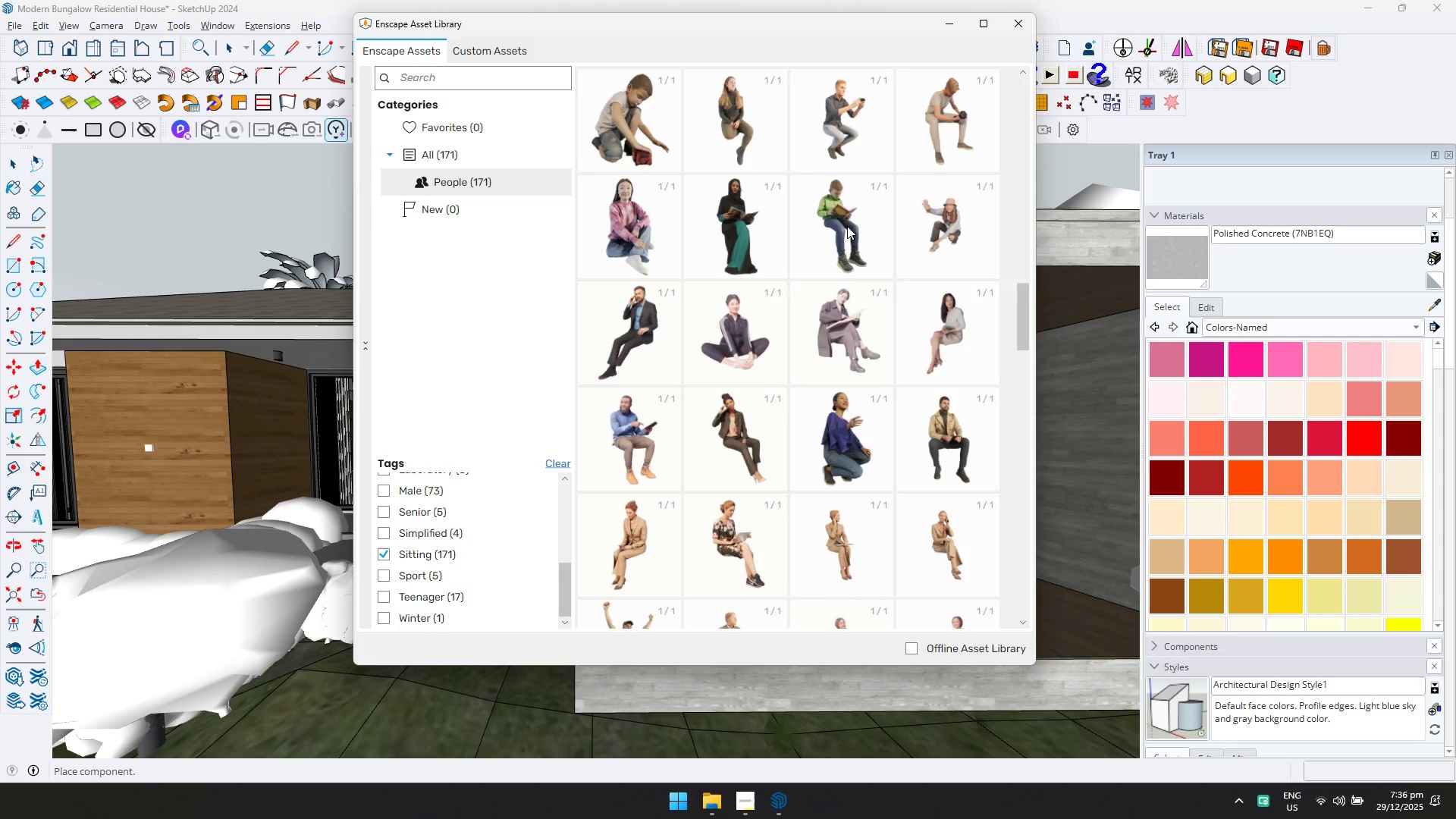 
double_click([847, 226])
 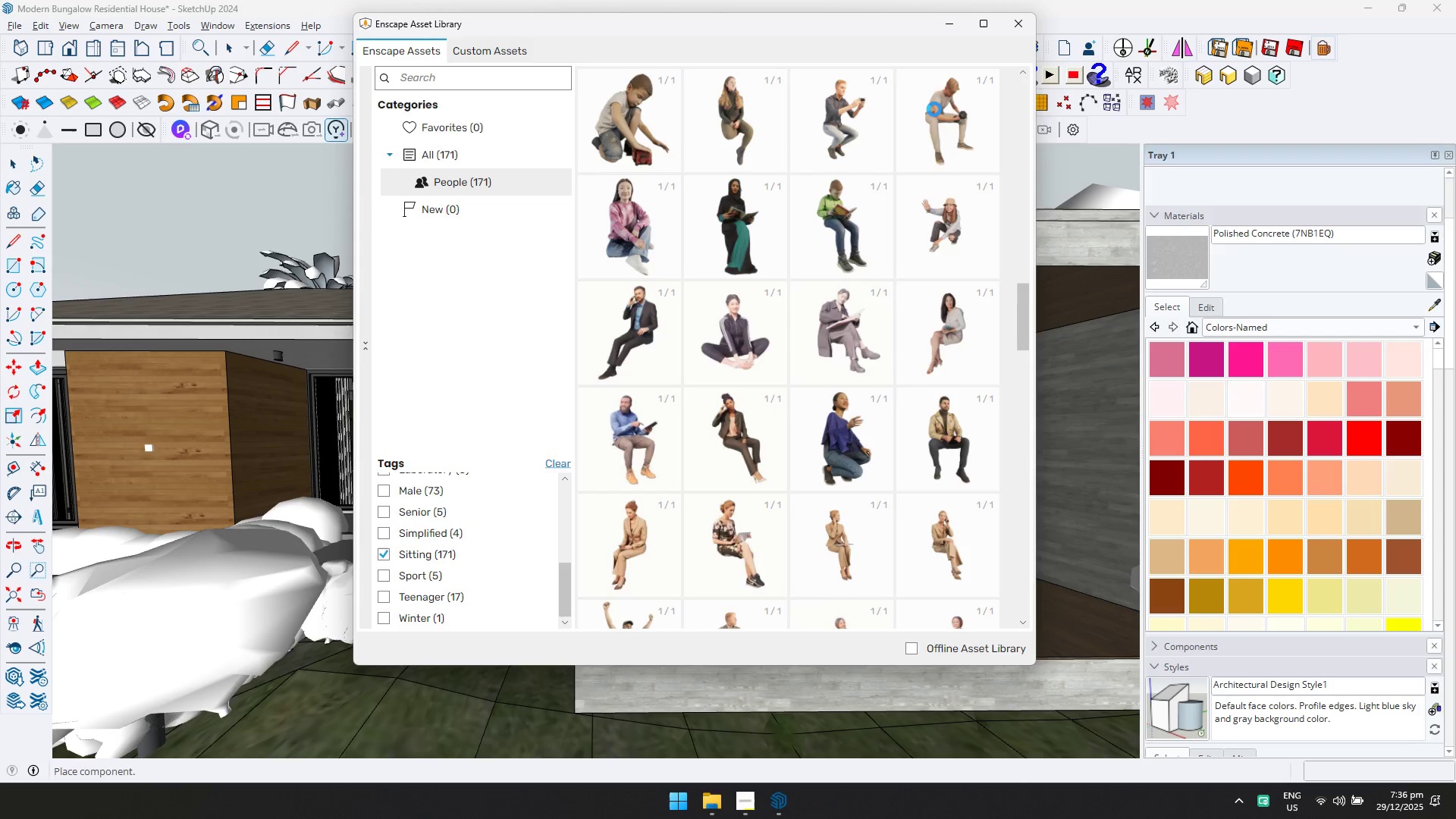 
left_click([950, 26])
 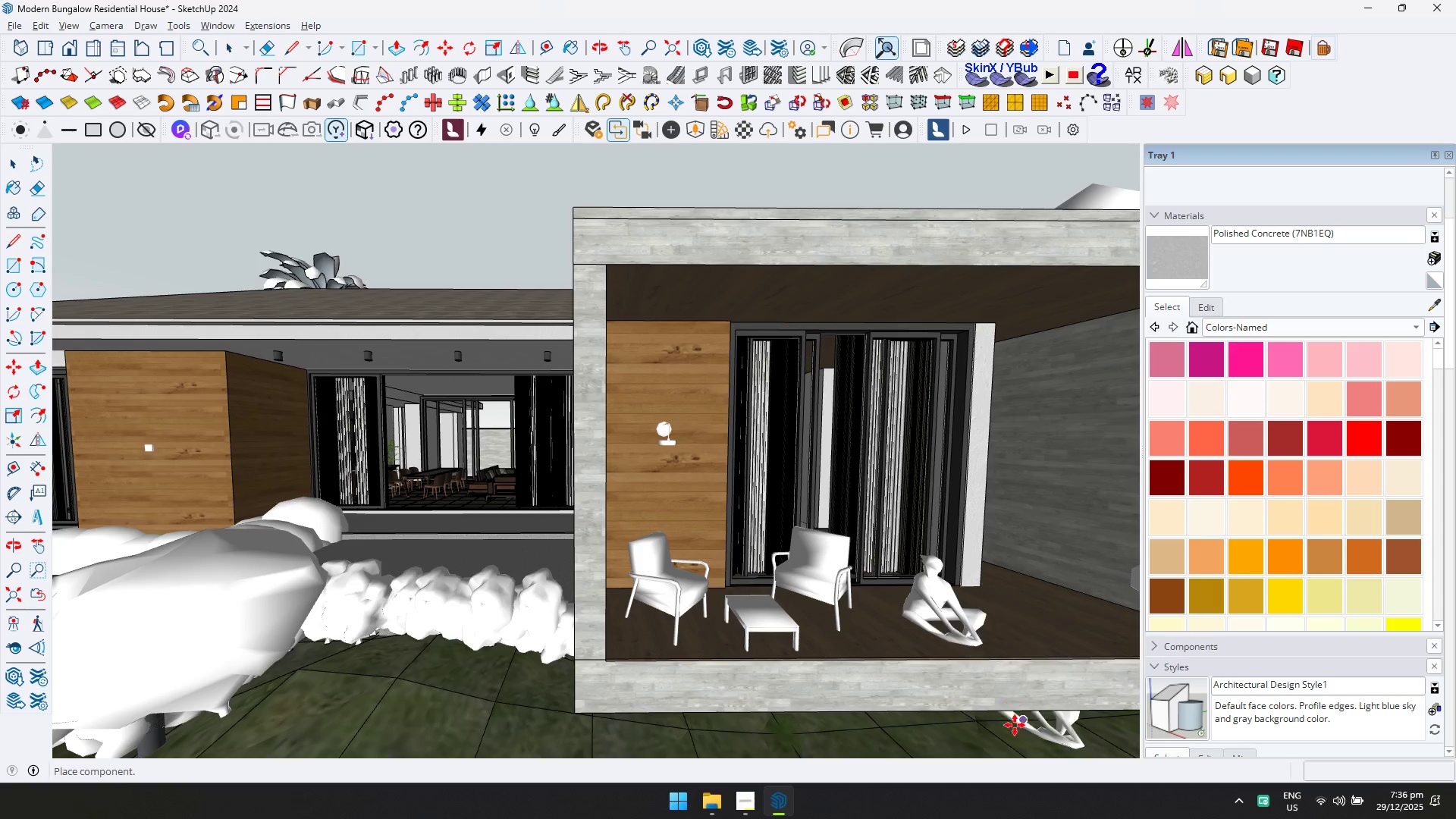 
mouse_move([1036, 668])
 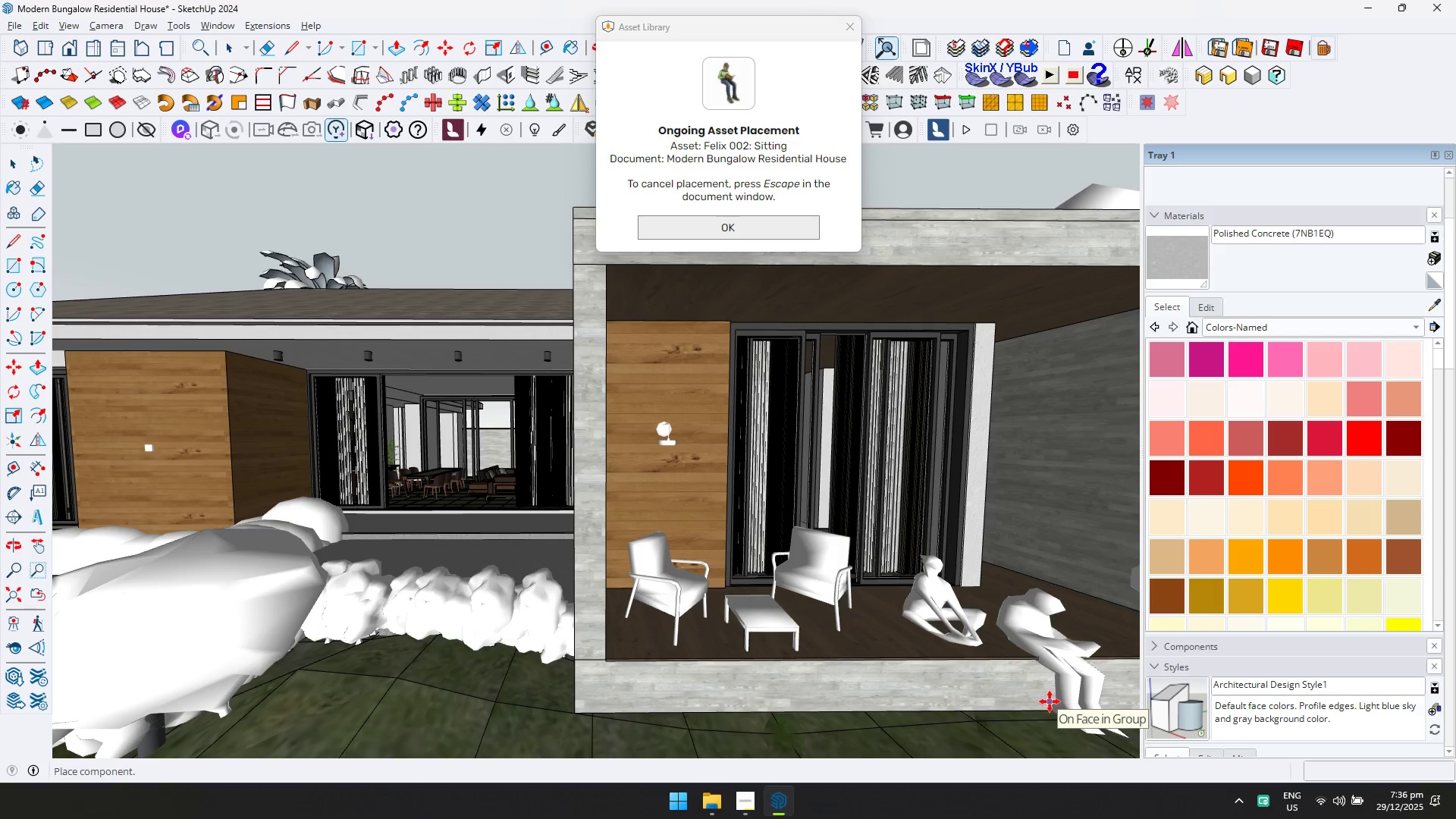 
left_click([1050, 698])
 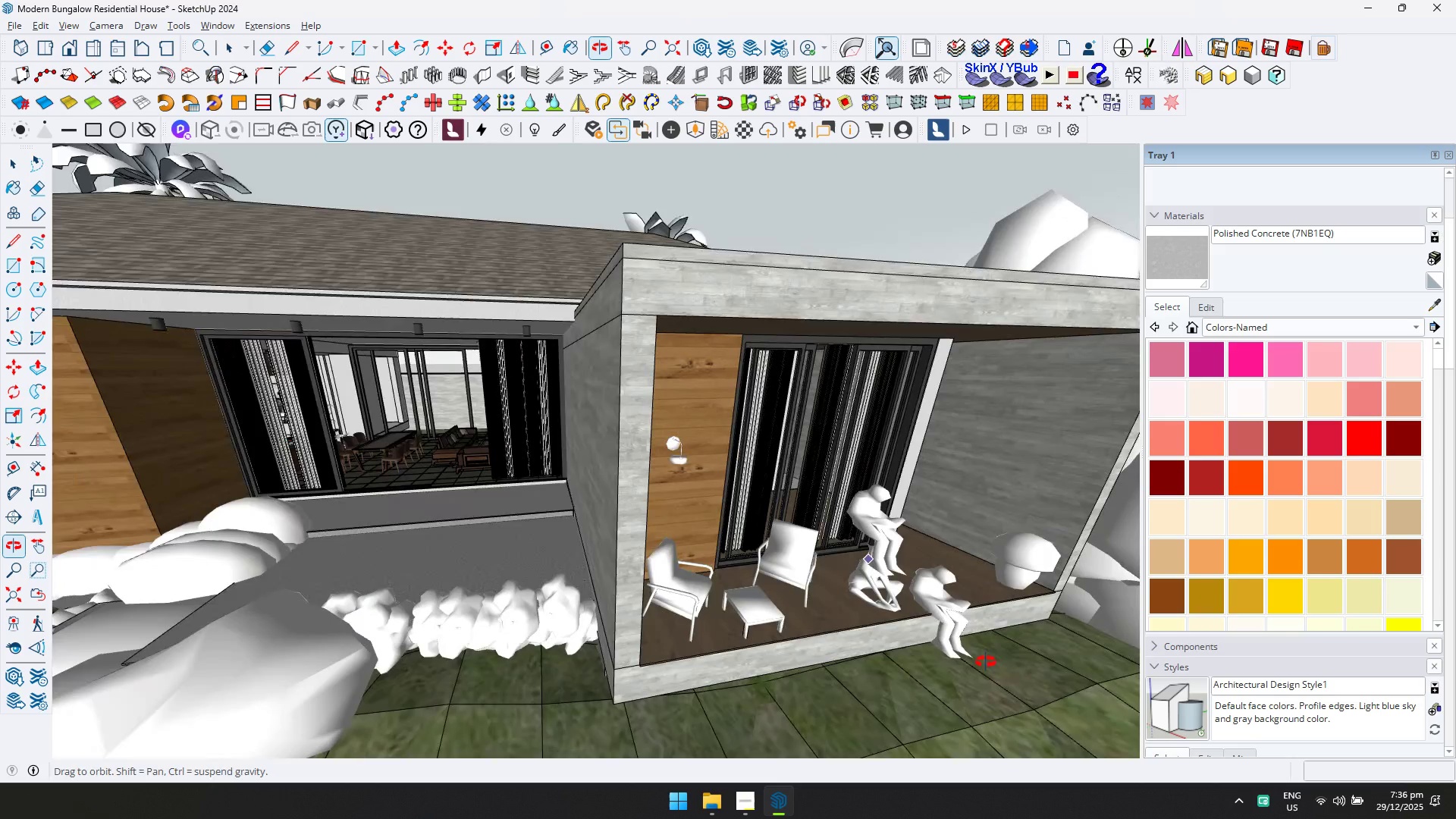 
key(Space)
 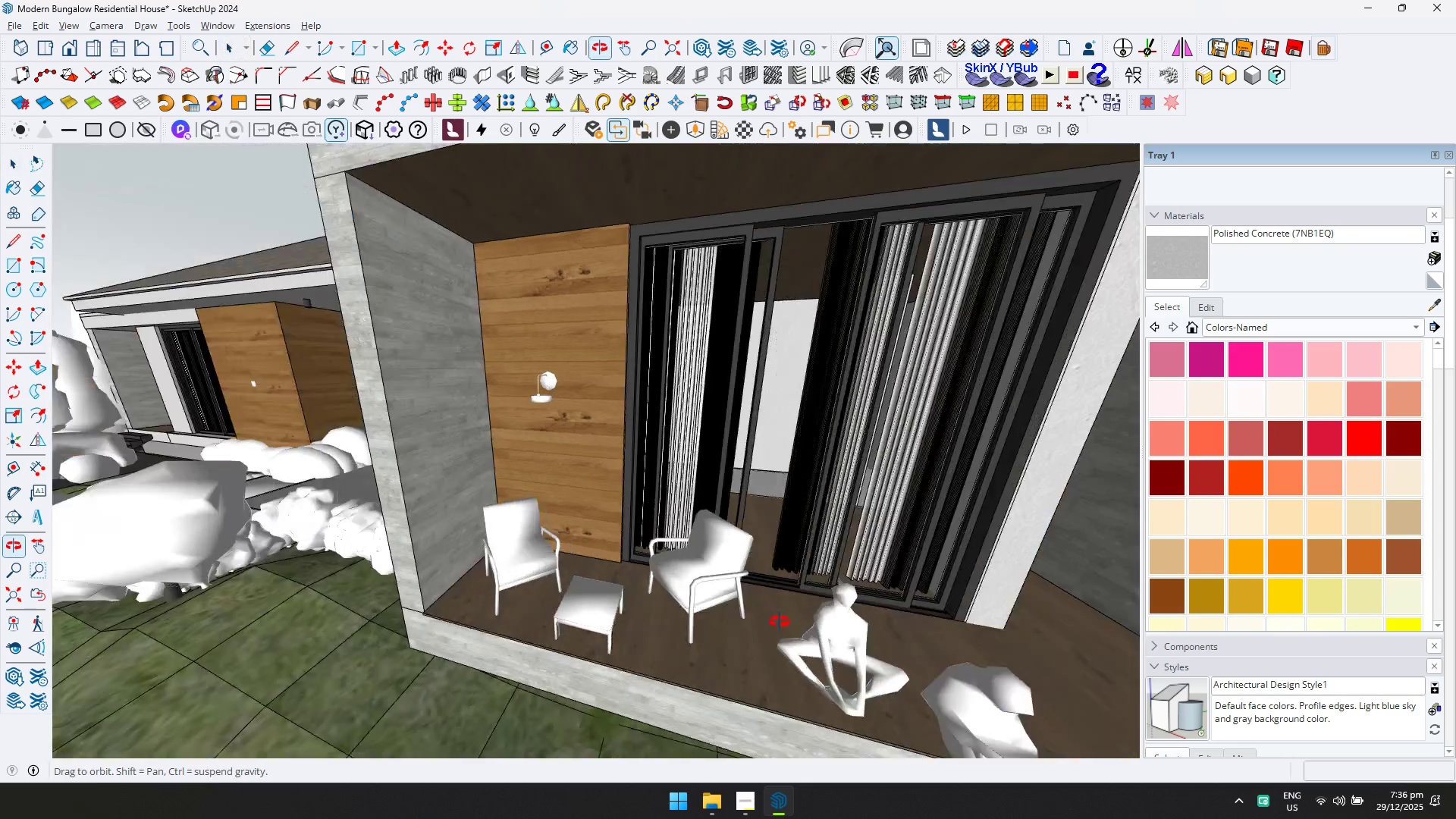 
scroll: coordinate [979, 650], scroll_direction: up, amount: 4.0
 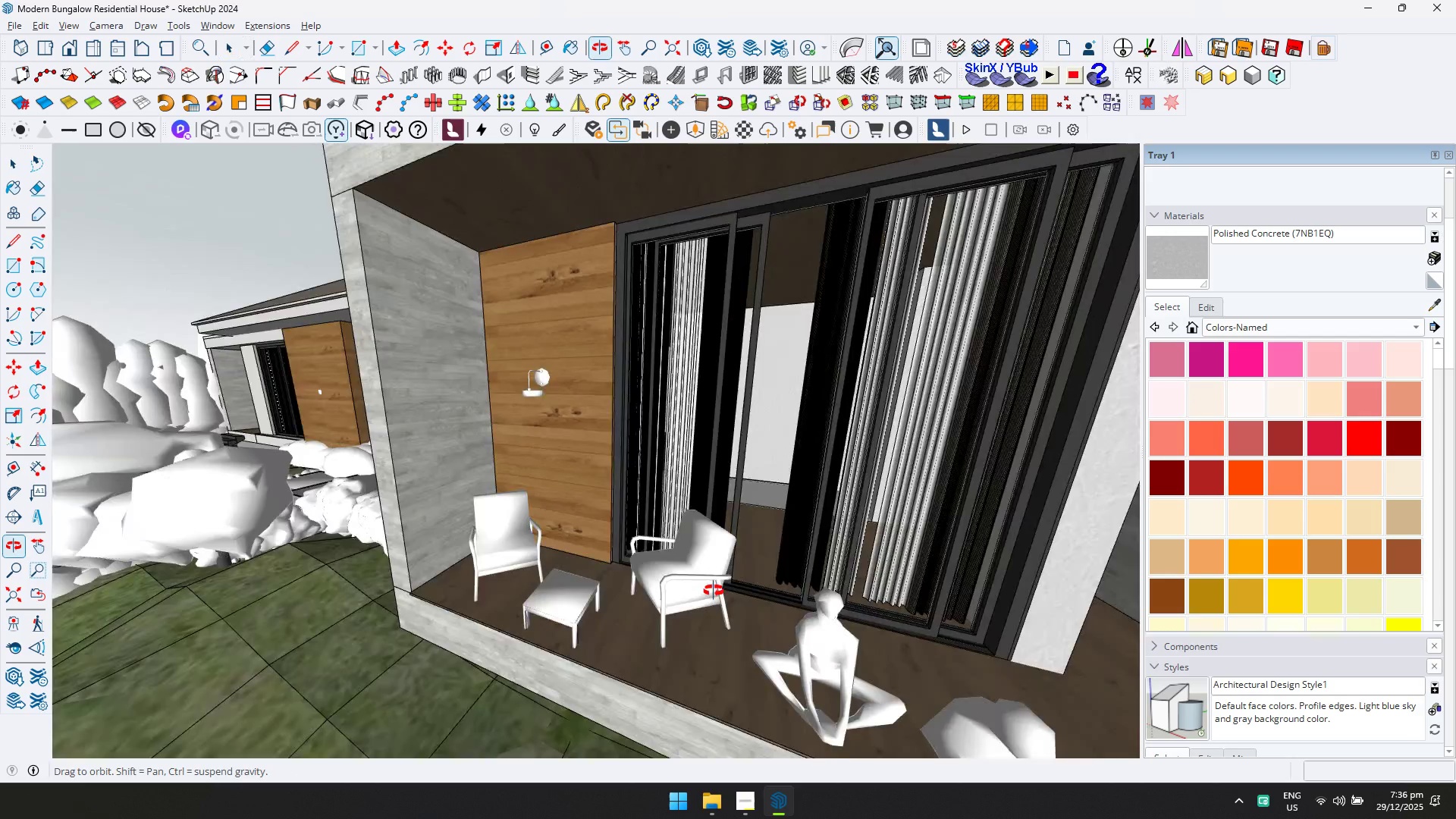 
hold_key(key=ShiftLeft, duration=0.44)
 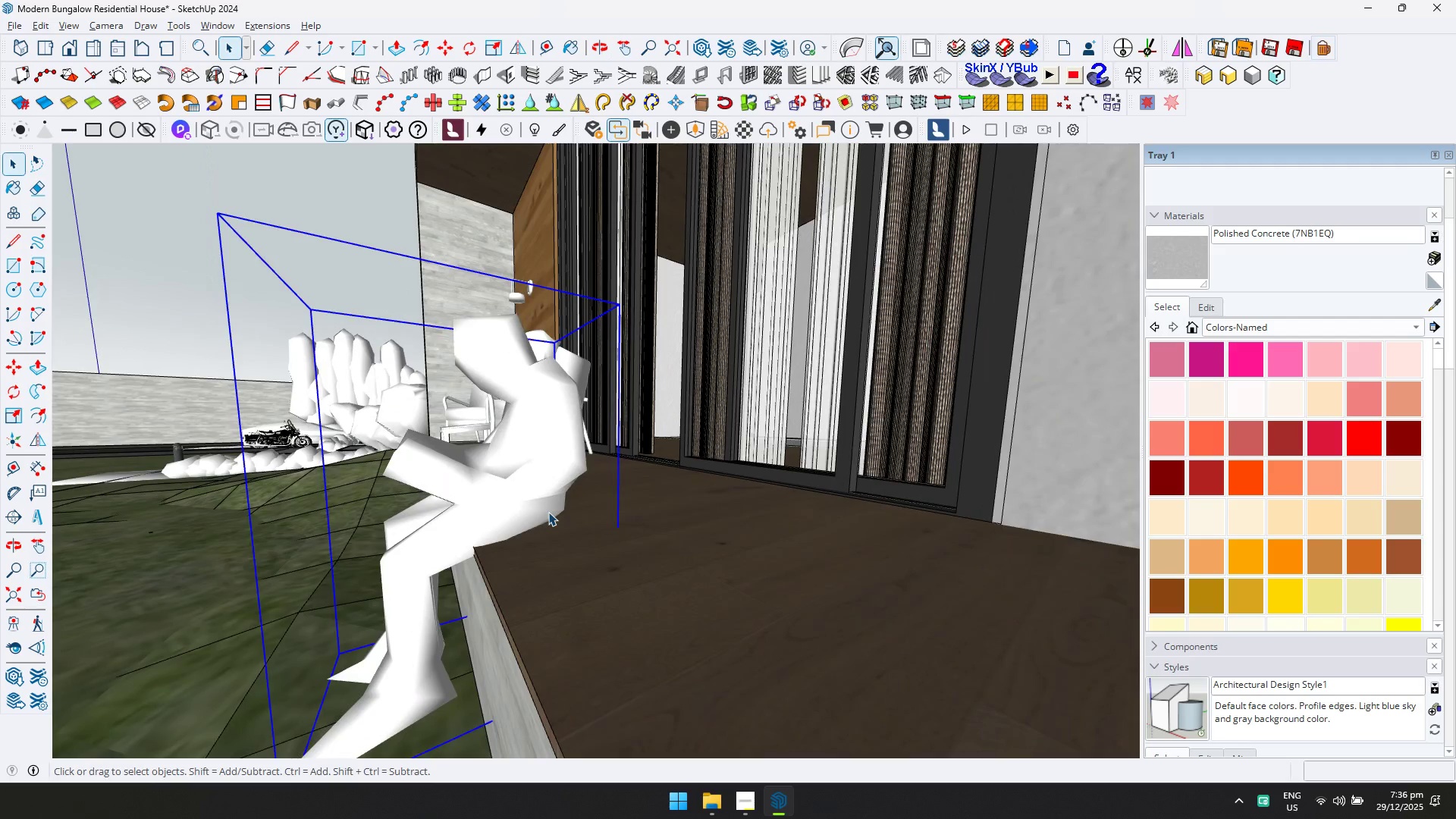 
key(M)
 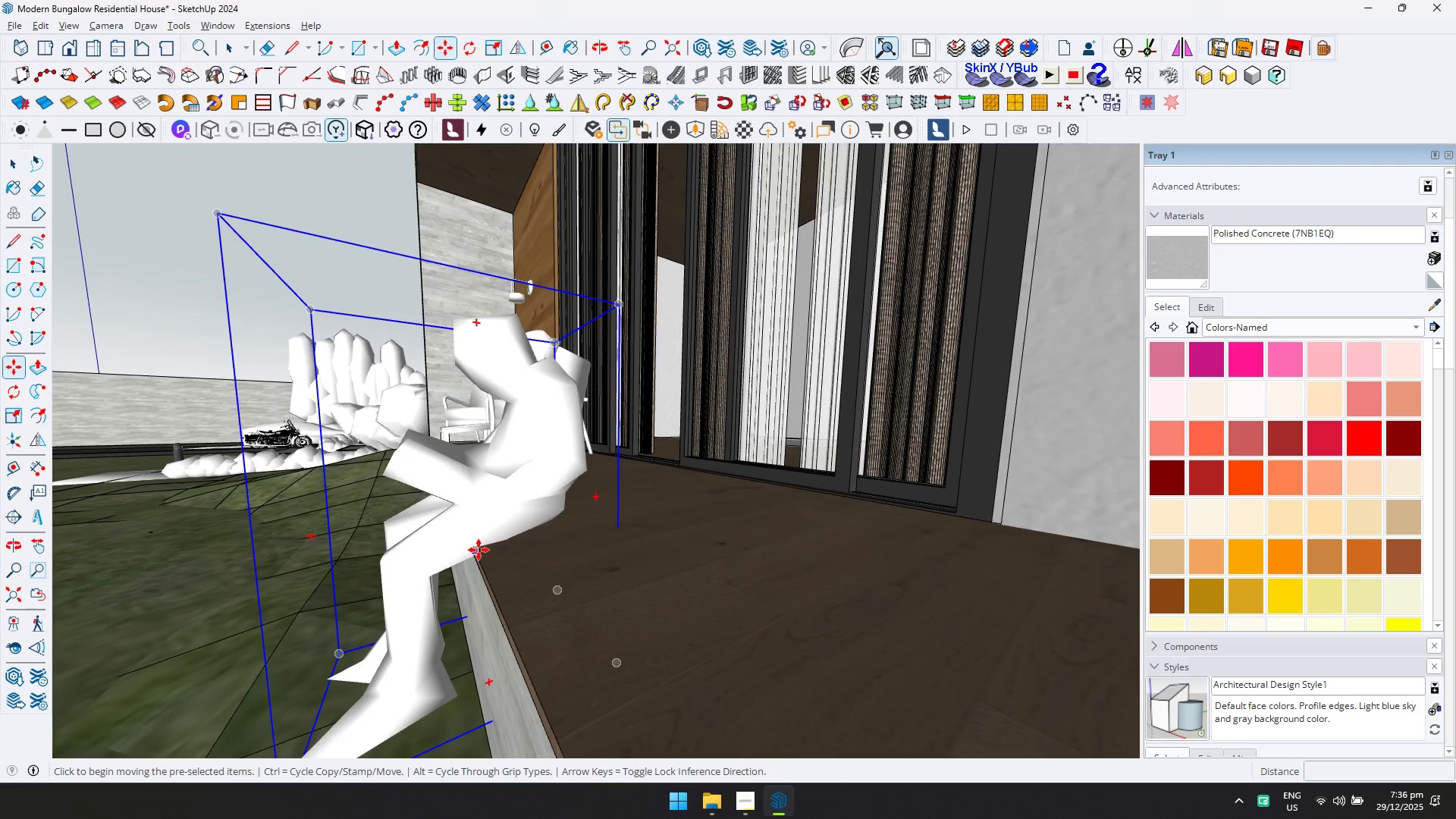 
left_click([479, 550])
 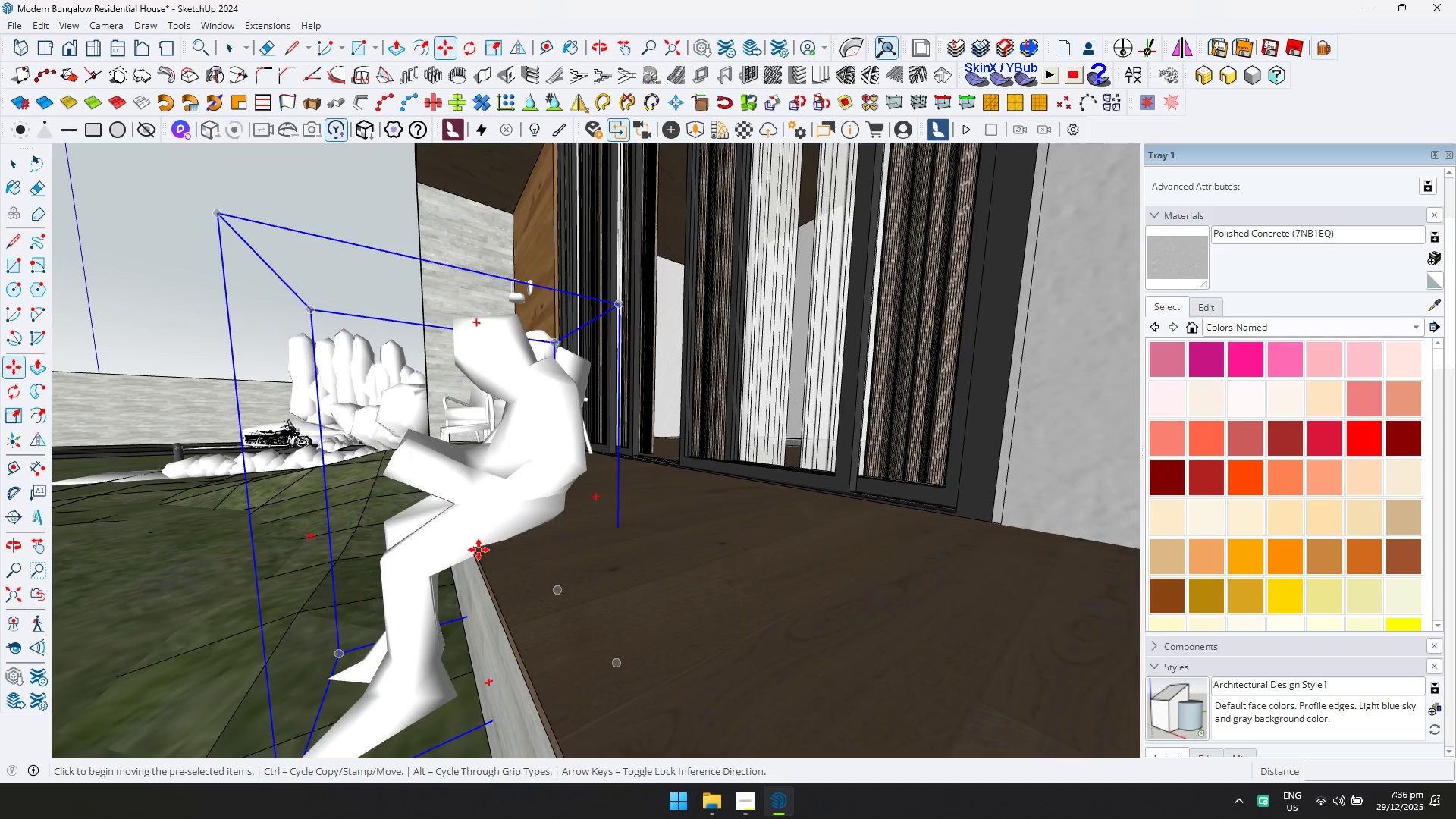 
key(ArrowUp)
 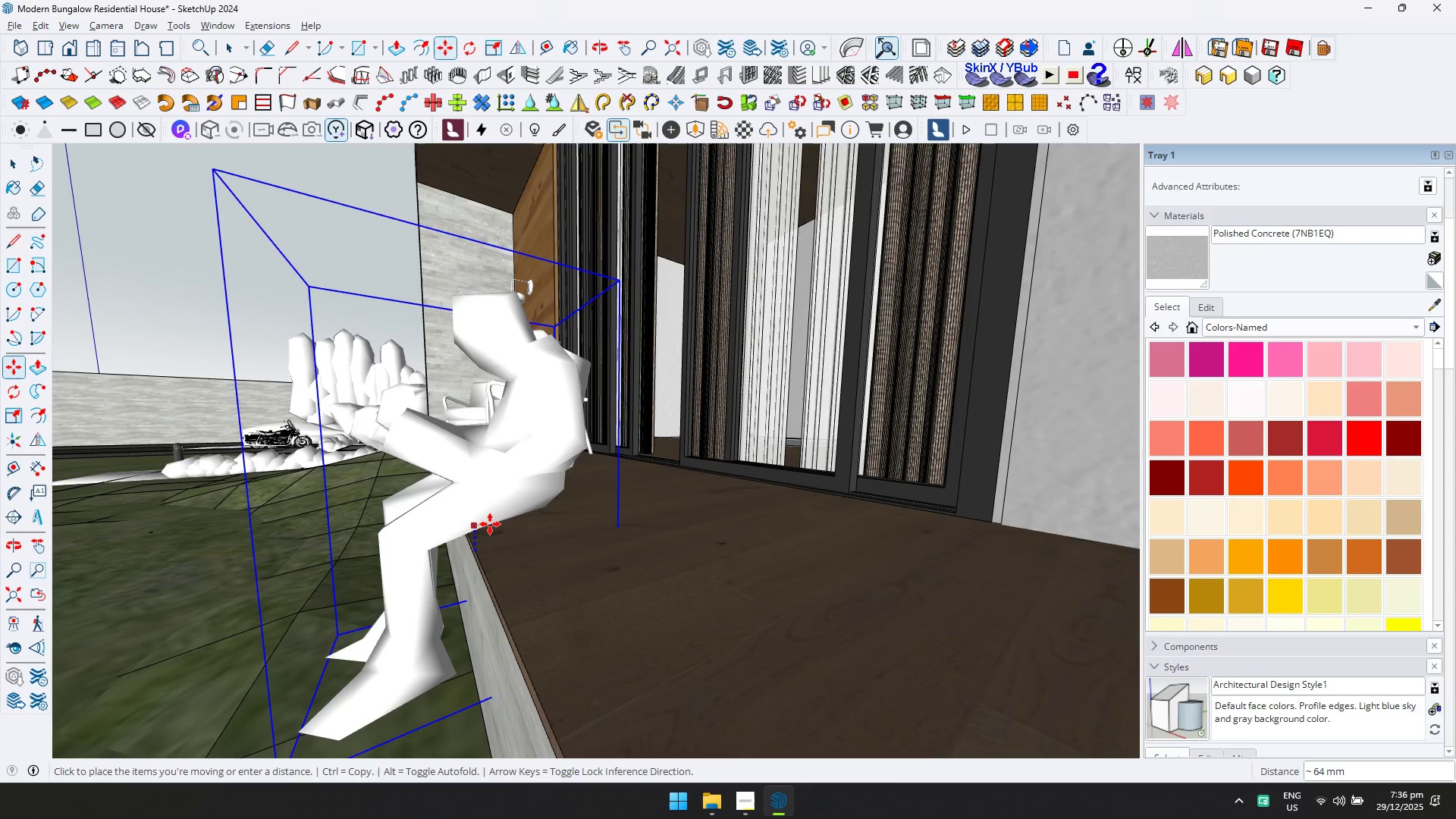 
left_click([490, 524])
 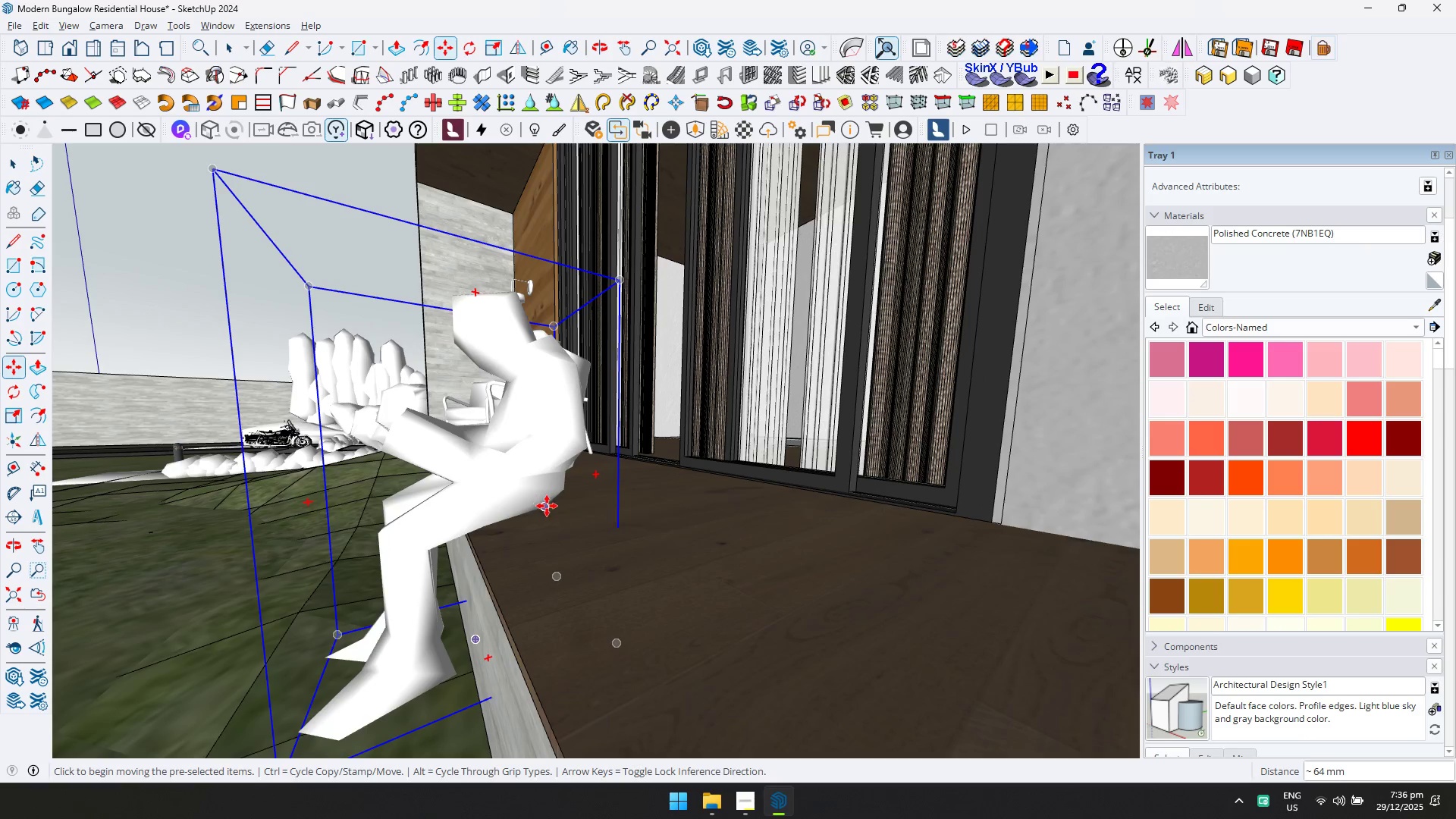 
left_click([548, 507])
 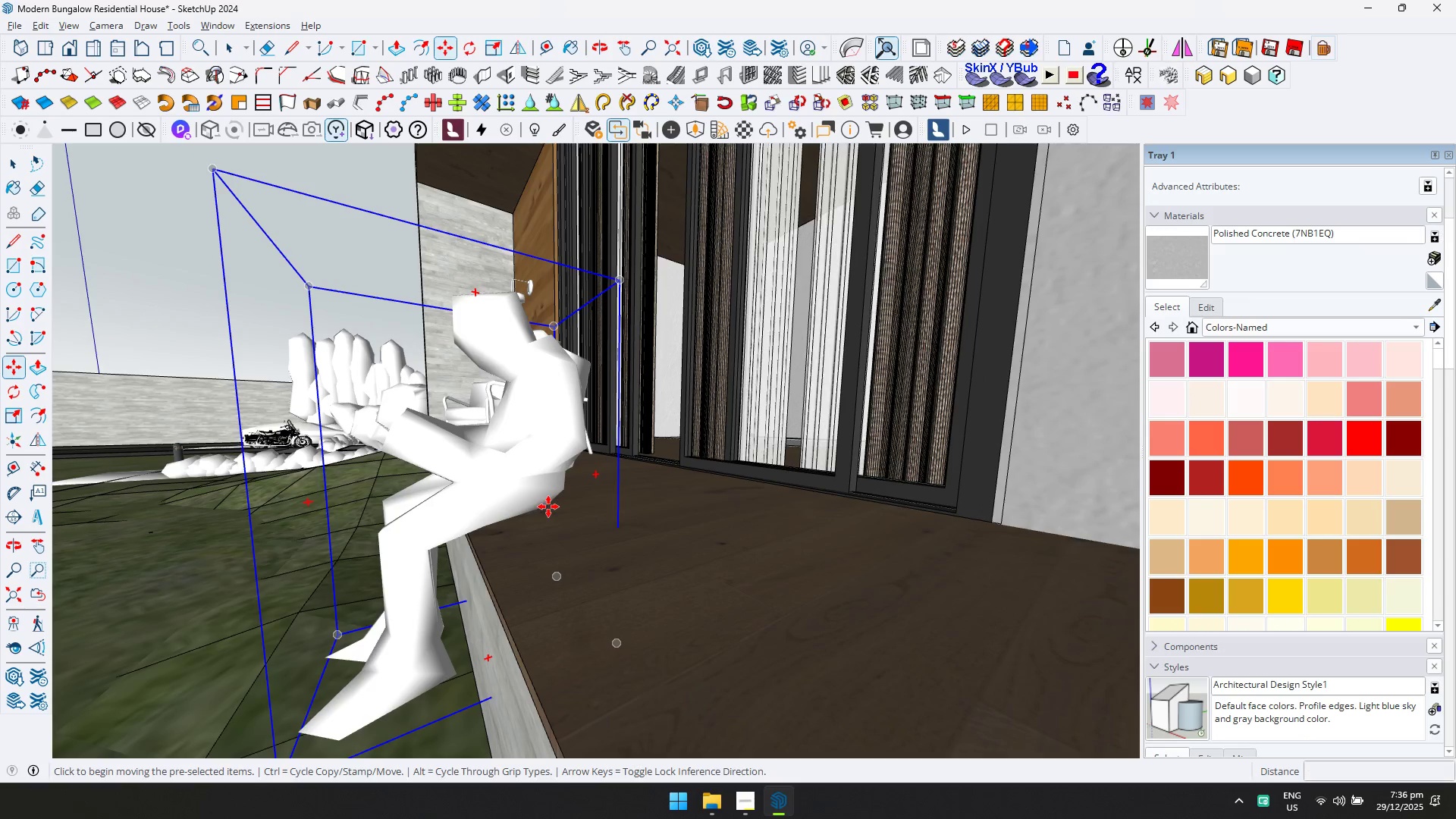 
key(ArrowUp)
 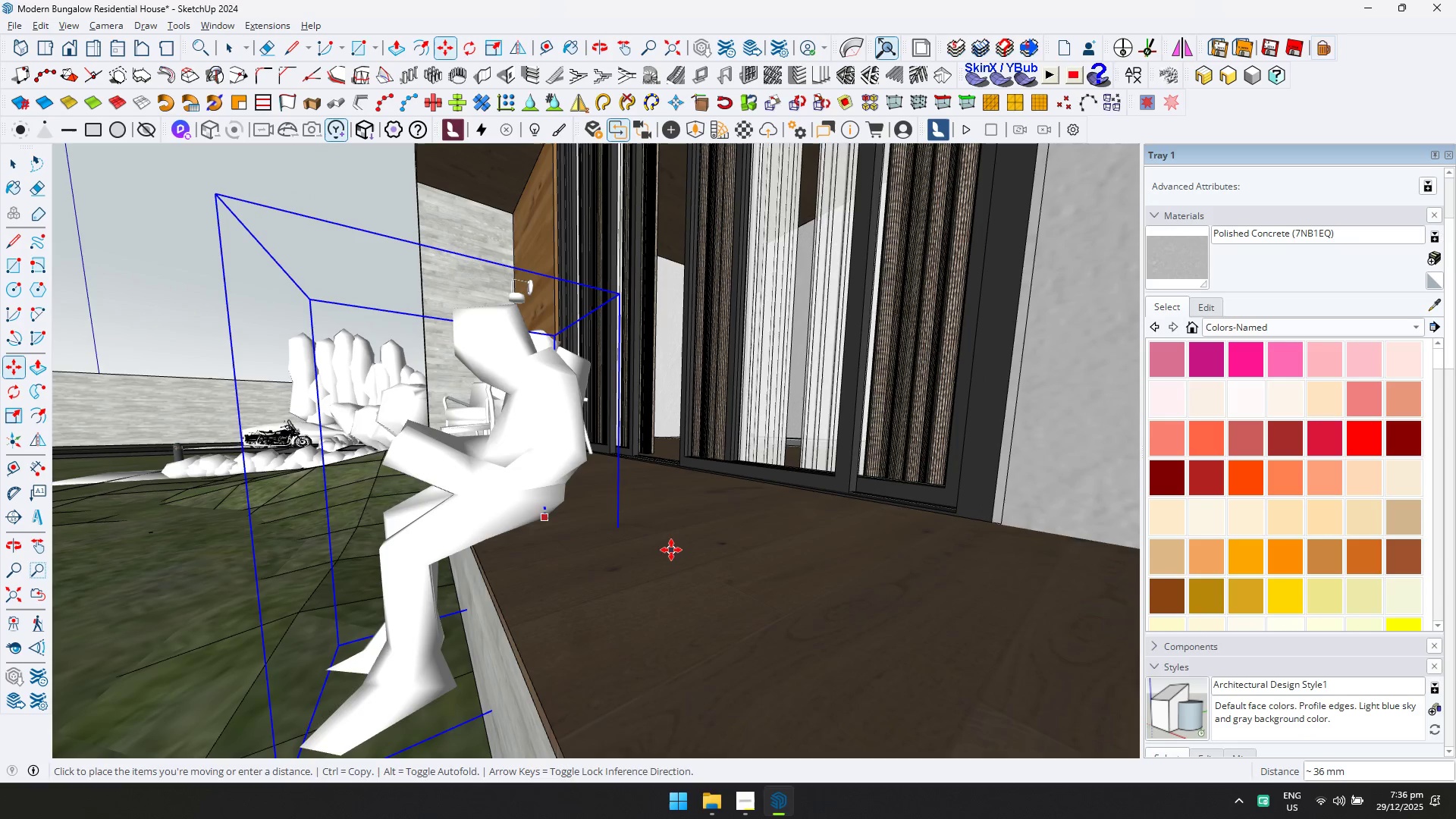 
left_click_drag(start_coordinate=[671, 550], to_coordinate=[676, 551])
 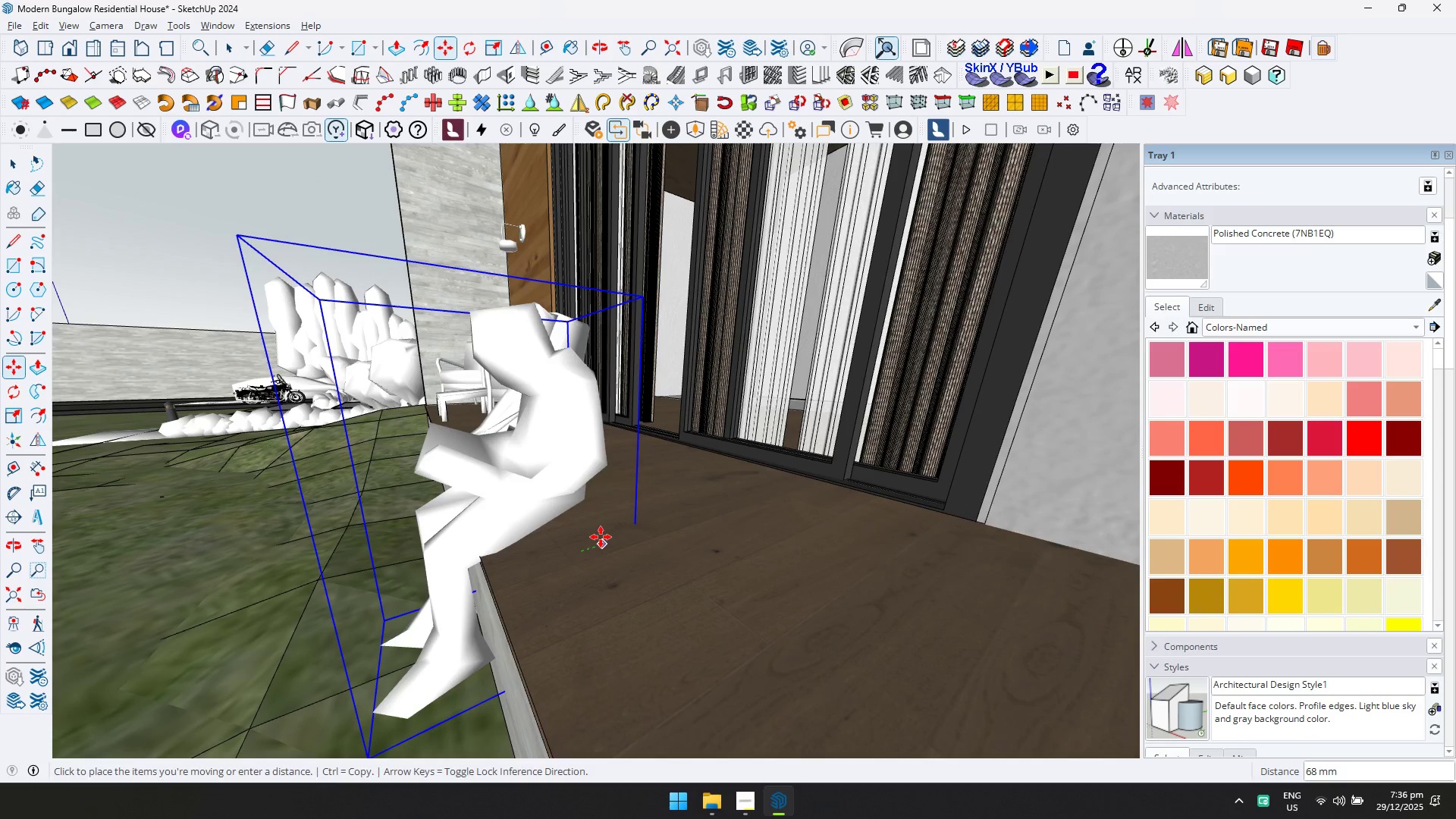 
left_click([601, 541])
 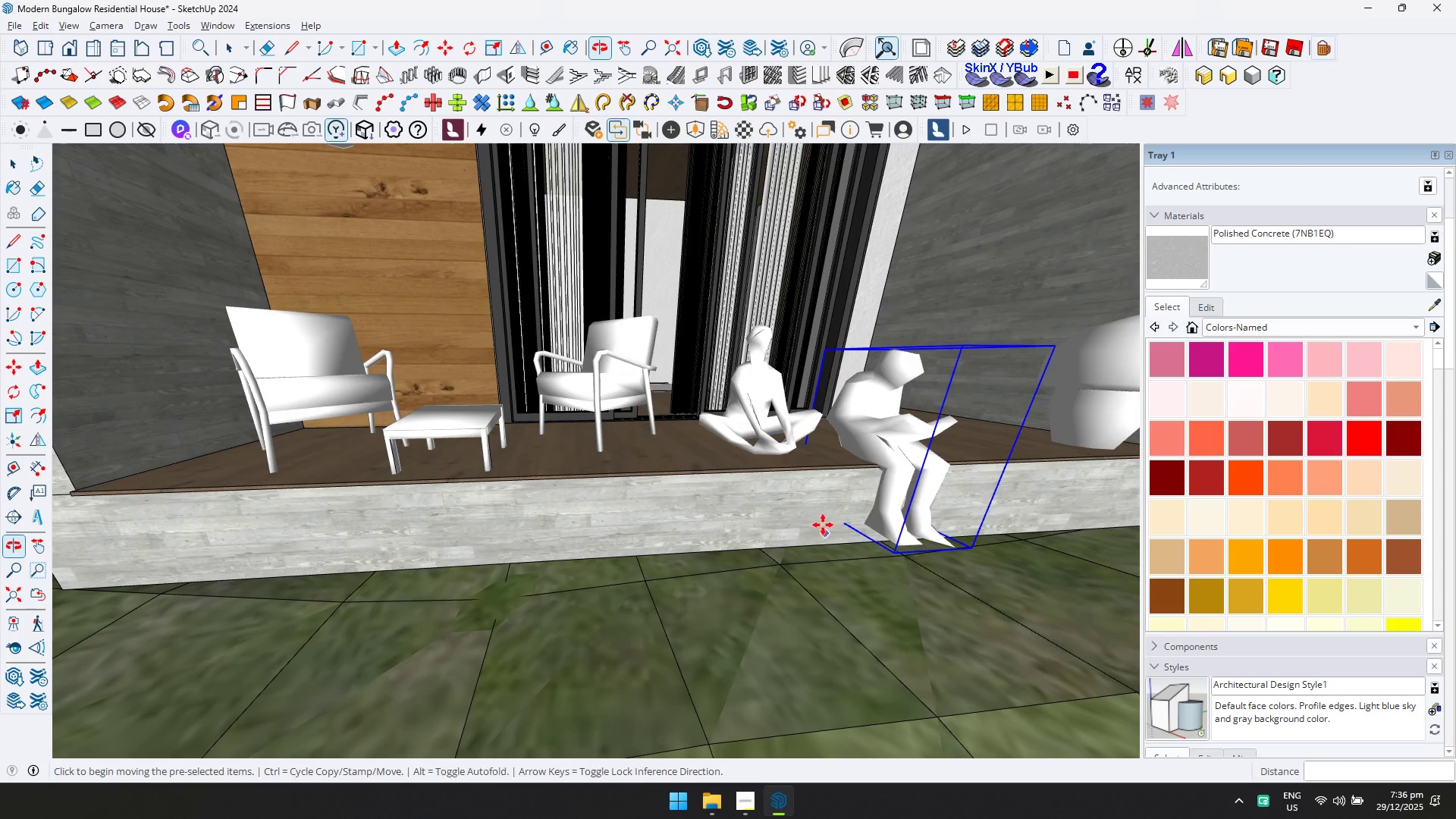 
key(Shift+ShiftLeft)
 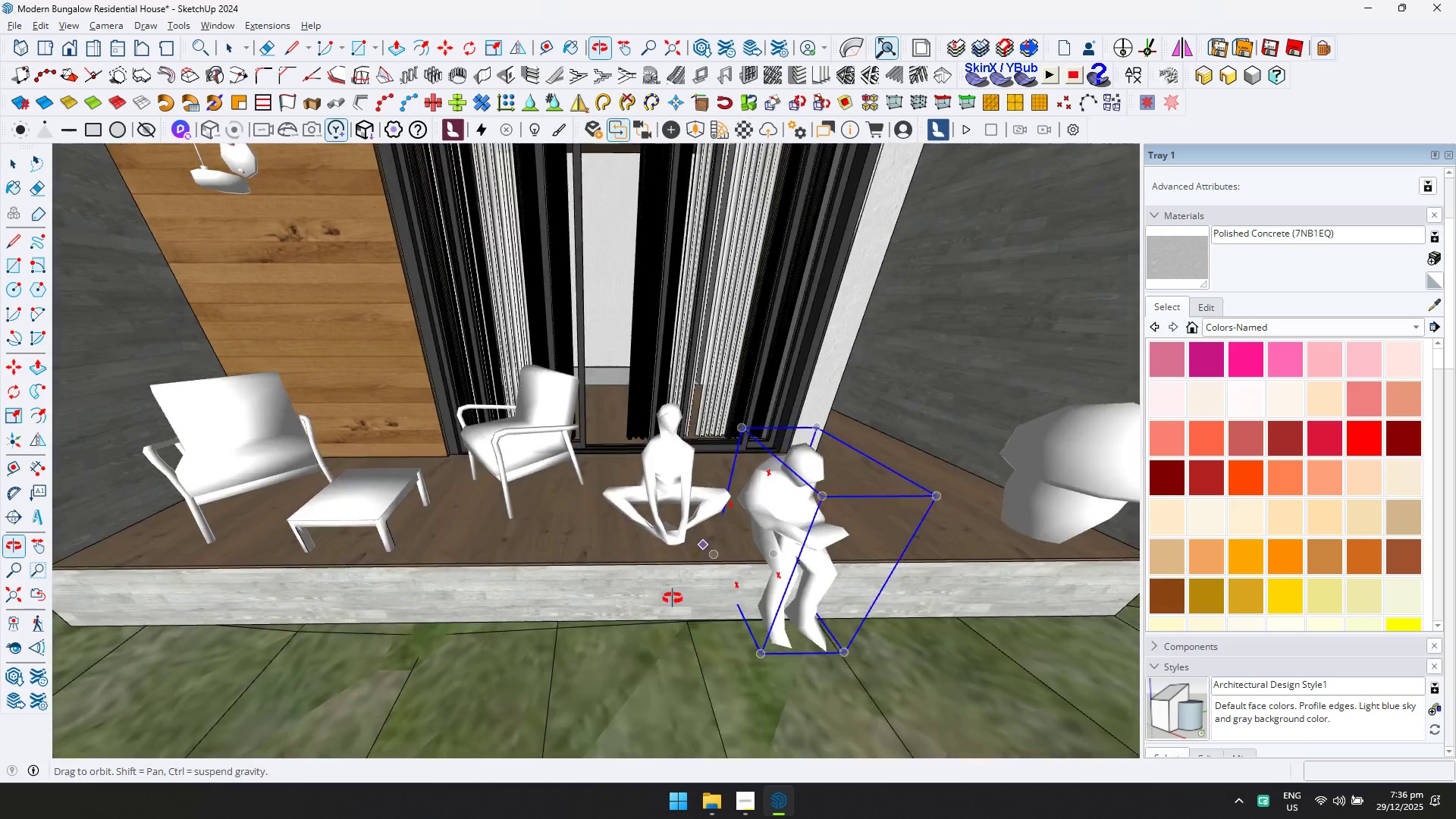 
key(Space)
 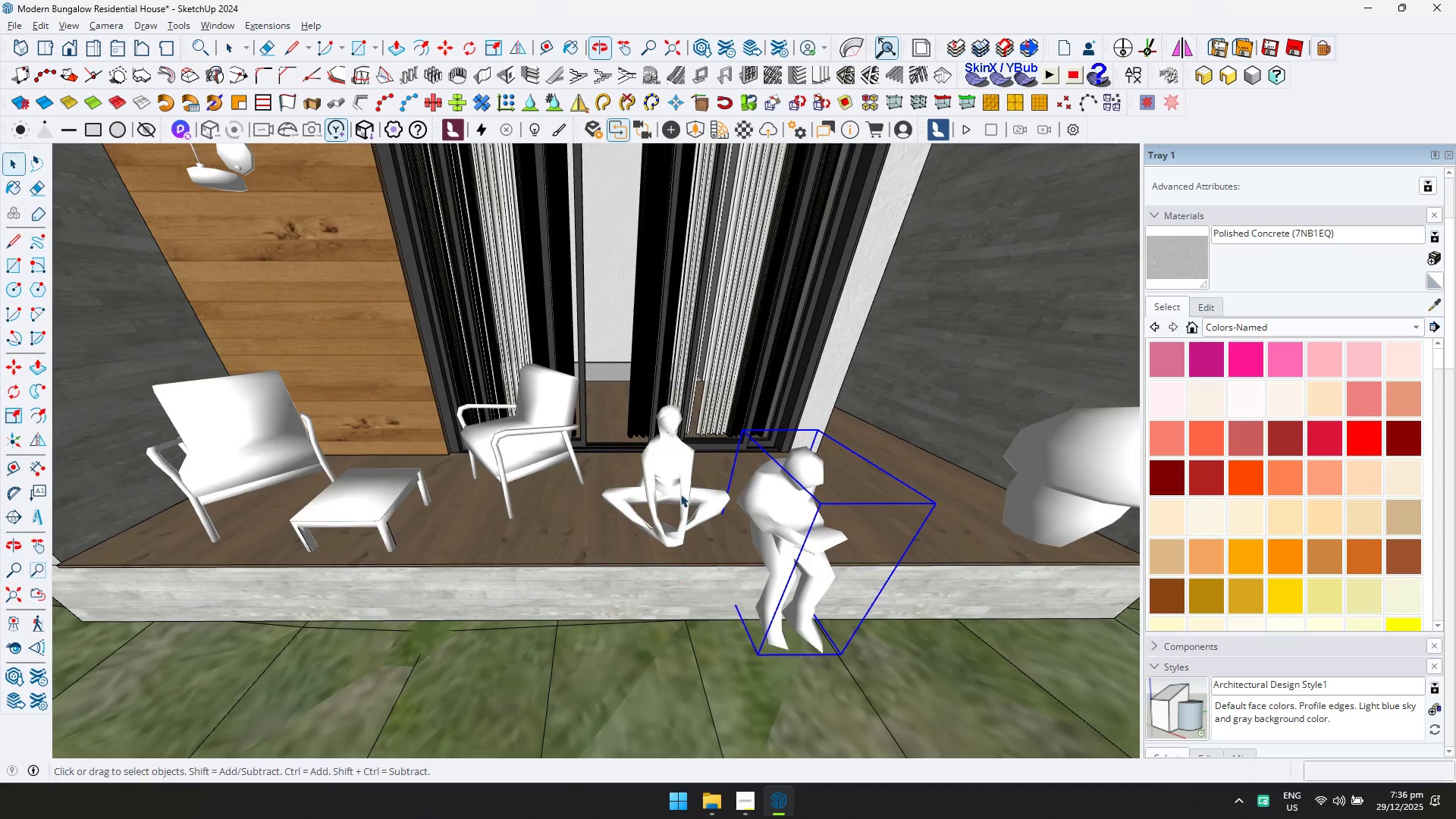 
left_click([679, 480])
 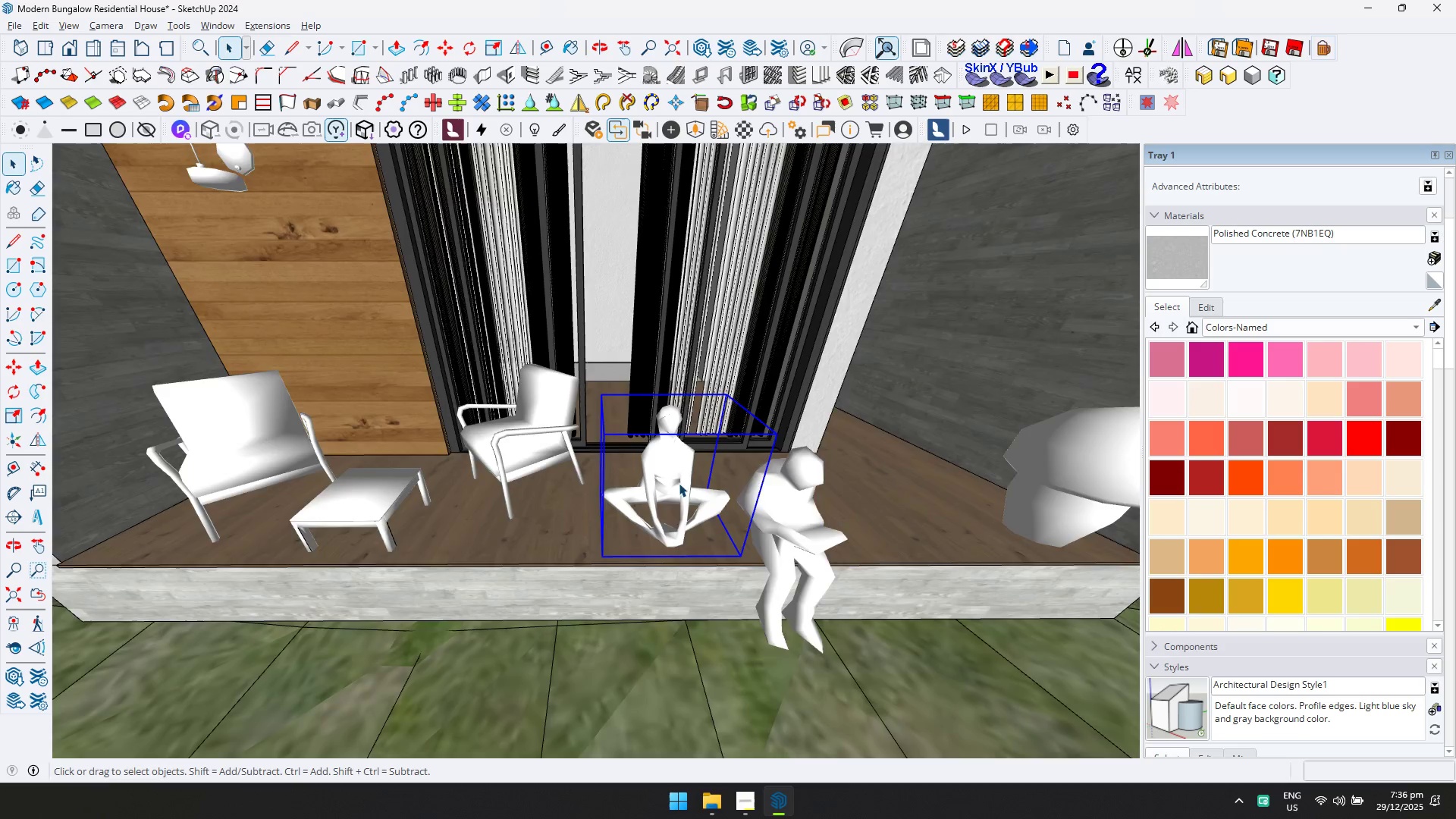 
key(M)
 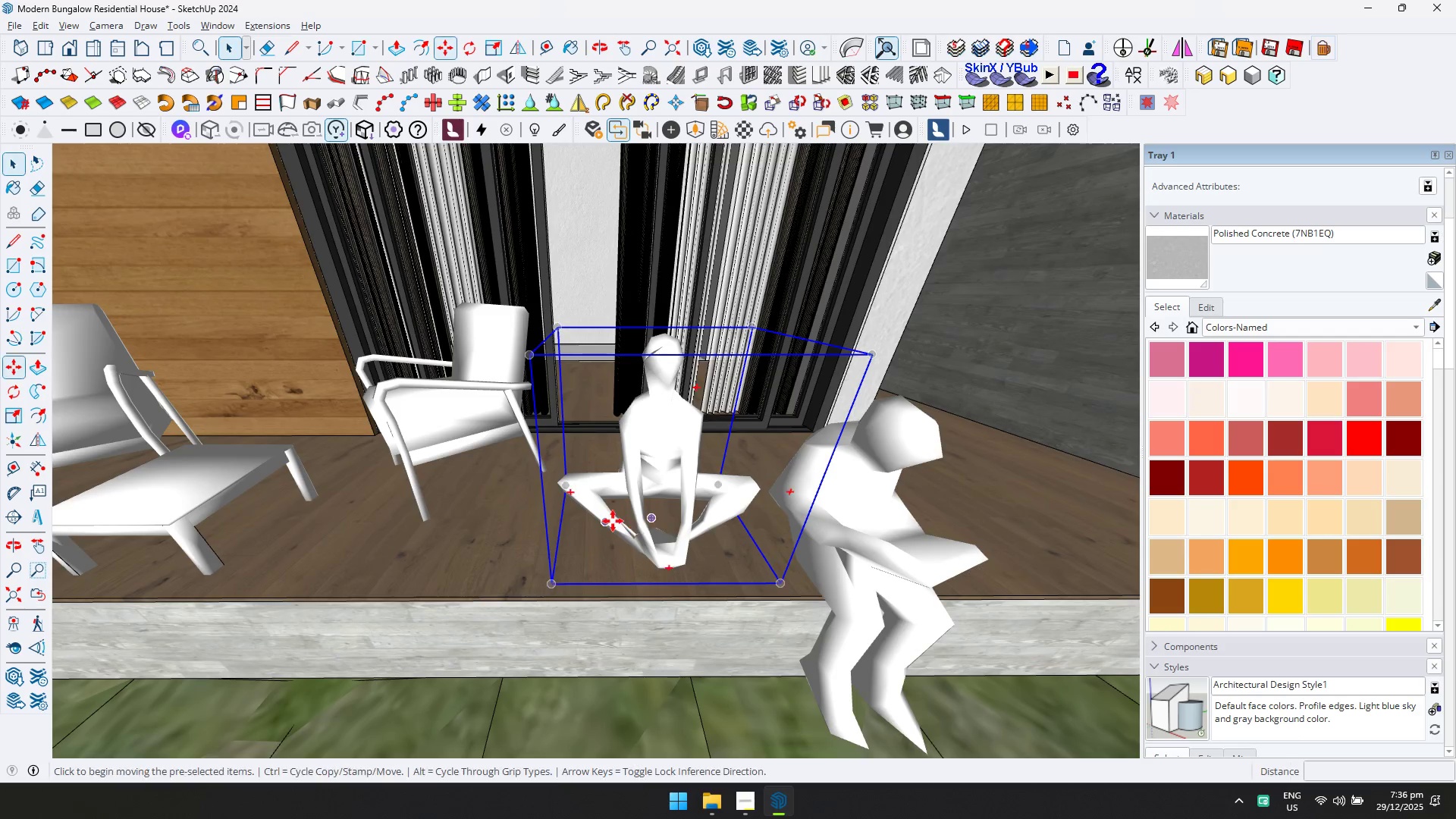 
scroll: coordinate [680, 522], scroll_direction: up, amount: 5.0
 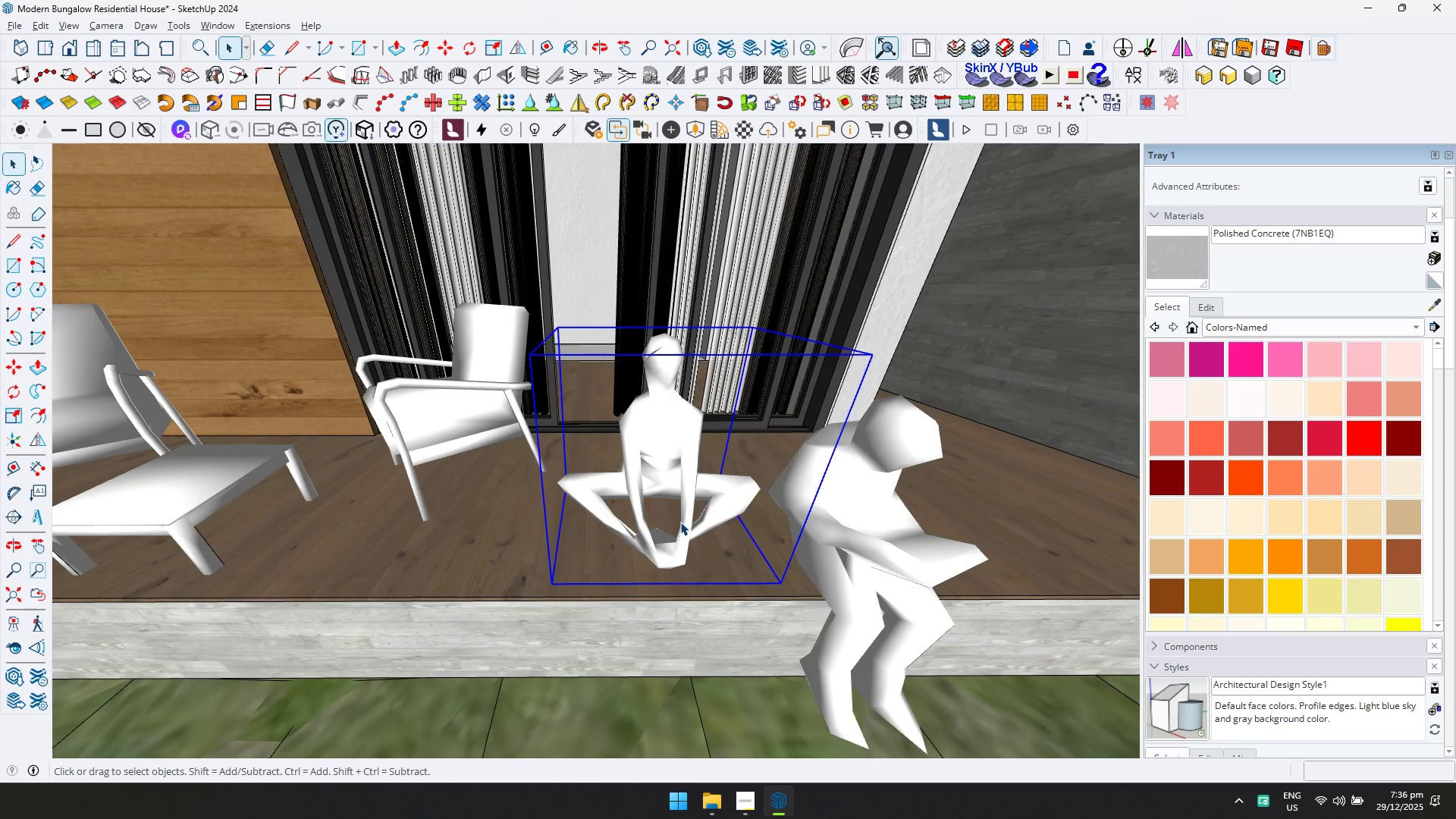 
left_click([613, 521])
 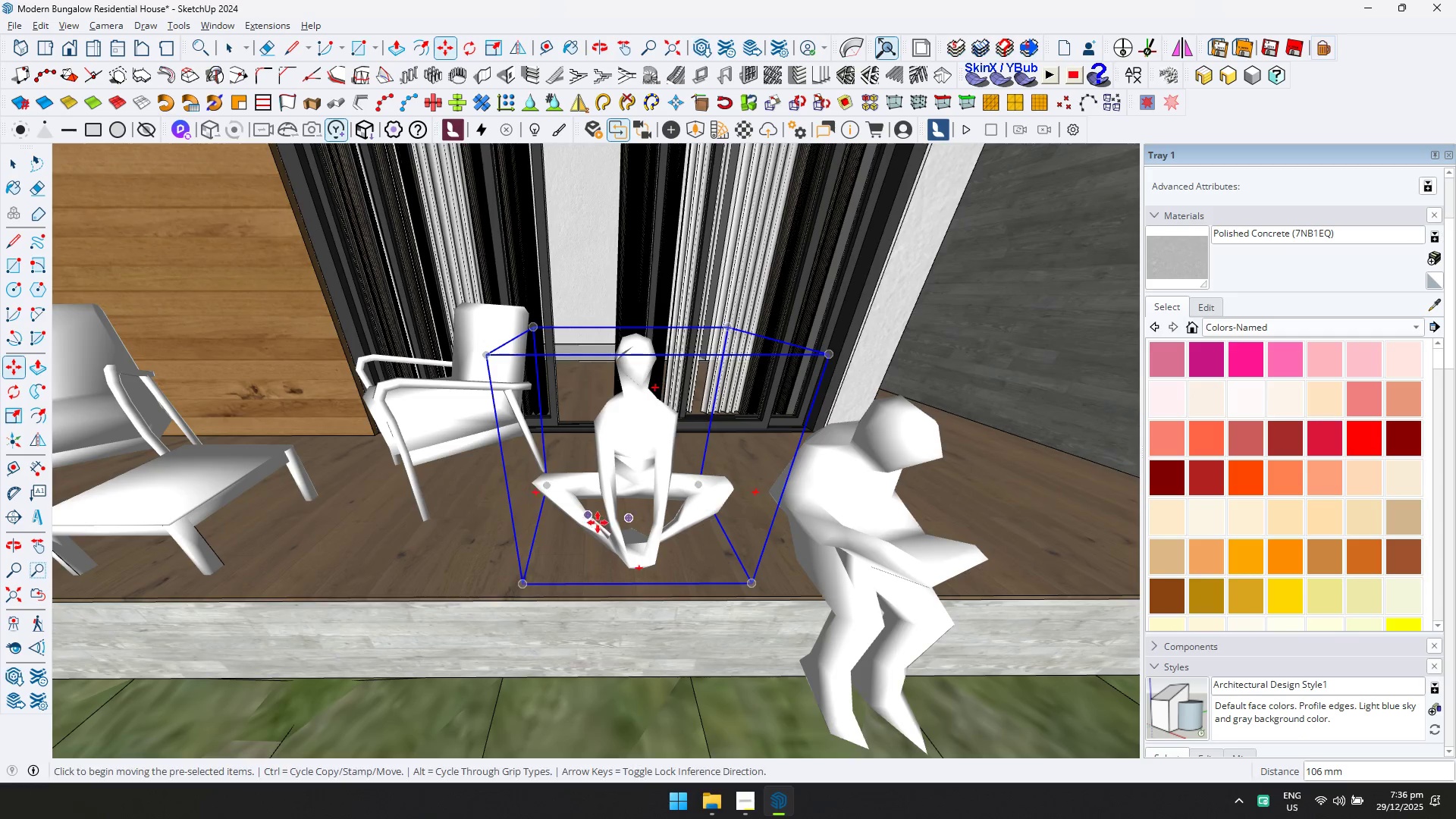 
double_click([692, 523])
 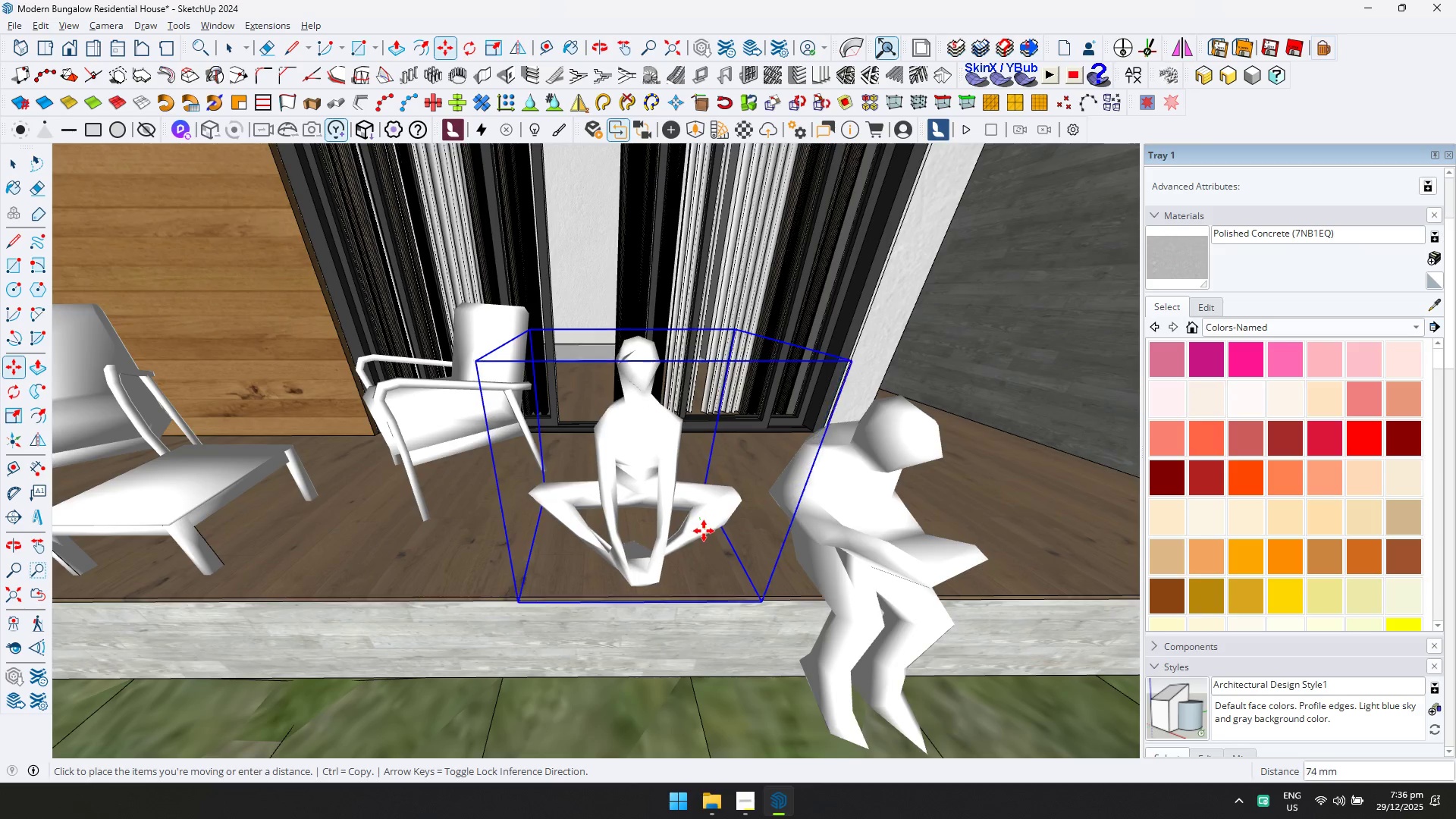 
left_click([705, 535])
 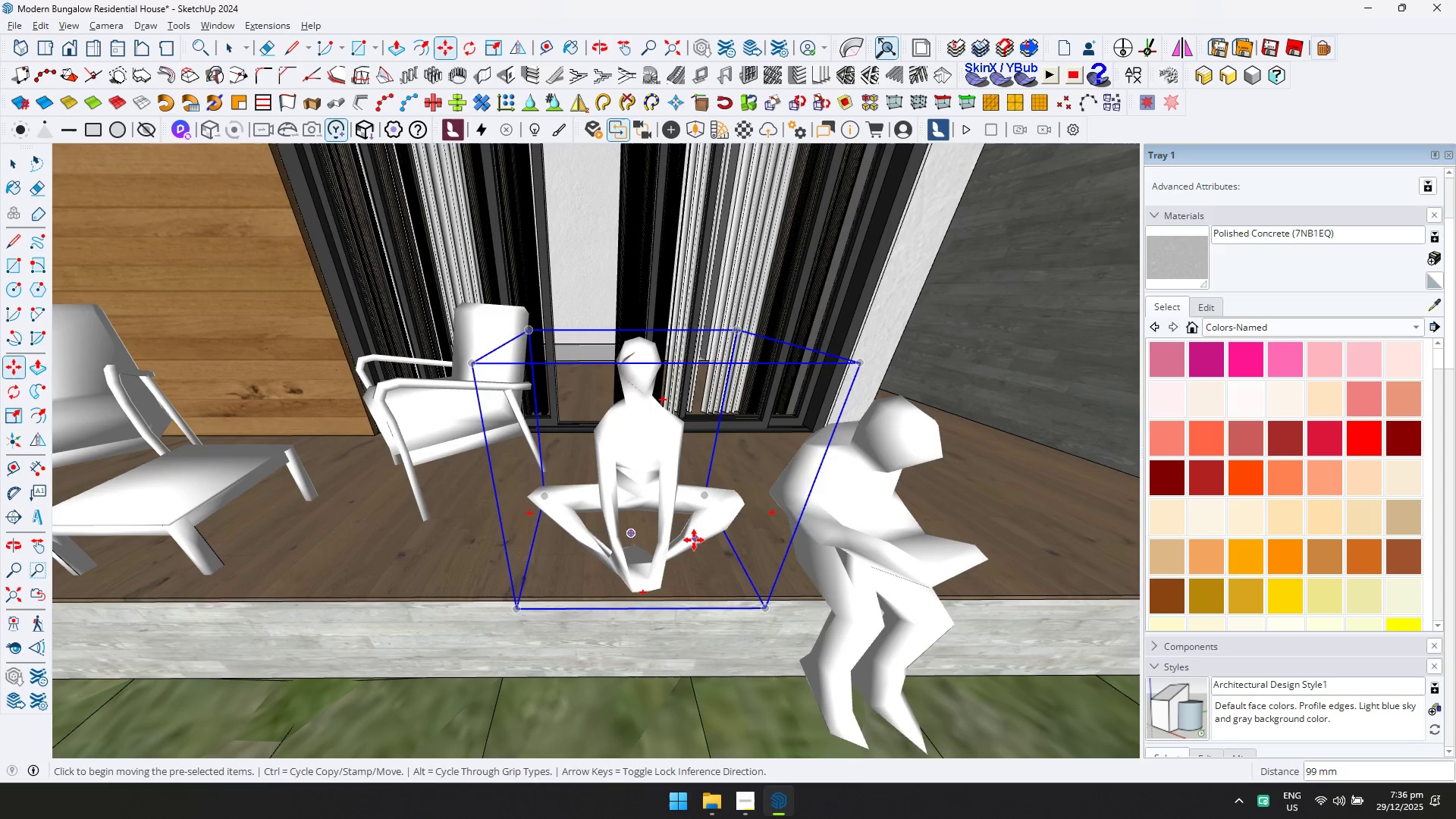 
left_click_drag(start_coordinate=[688, 541], to_coordinate=[695, 538])
 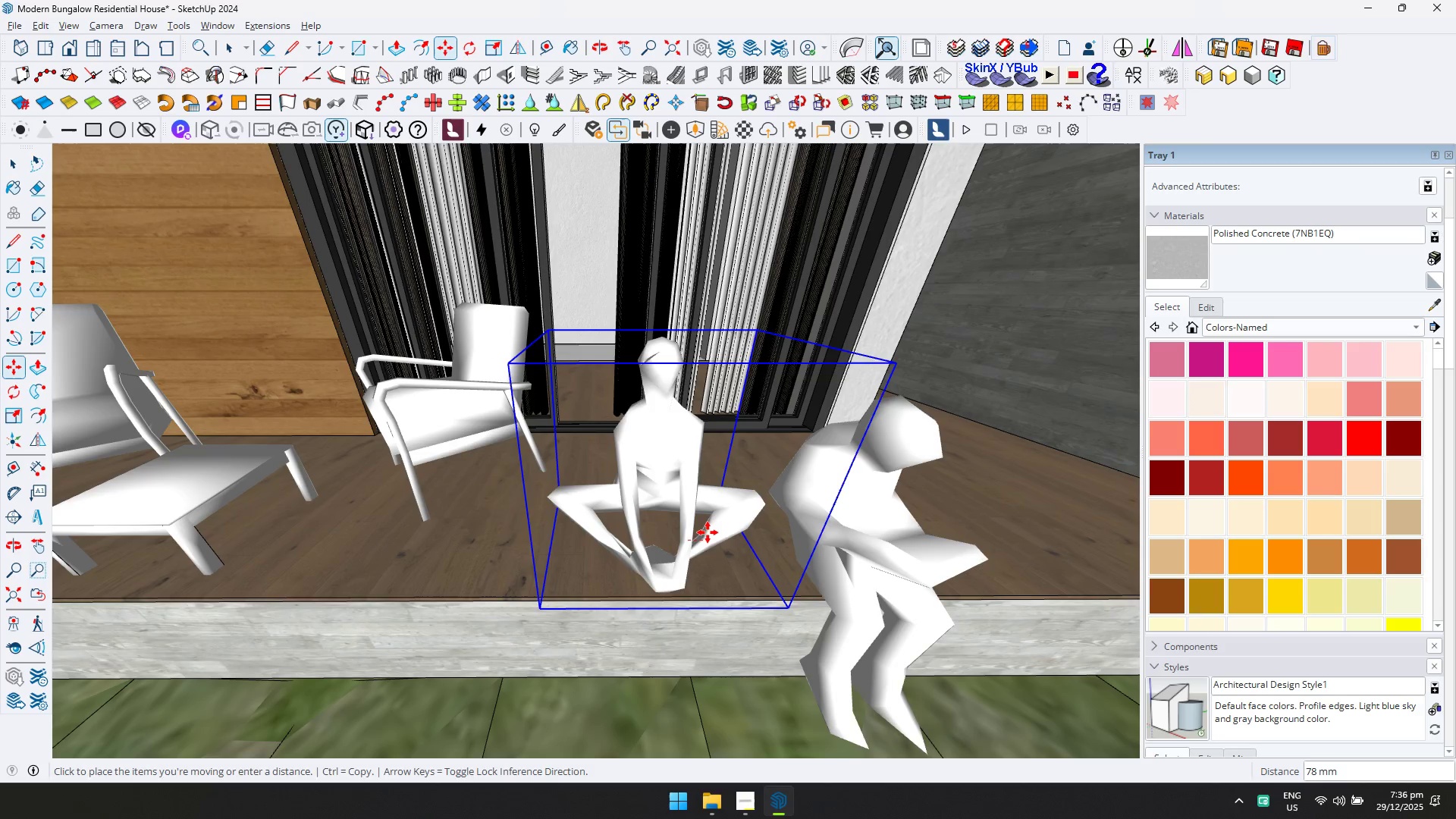 
triple_click([708, 532])
 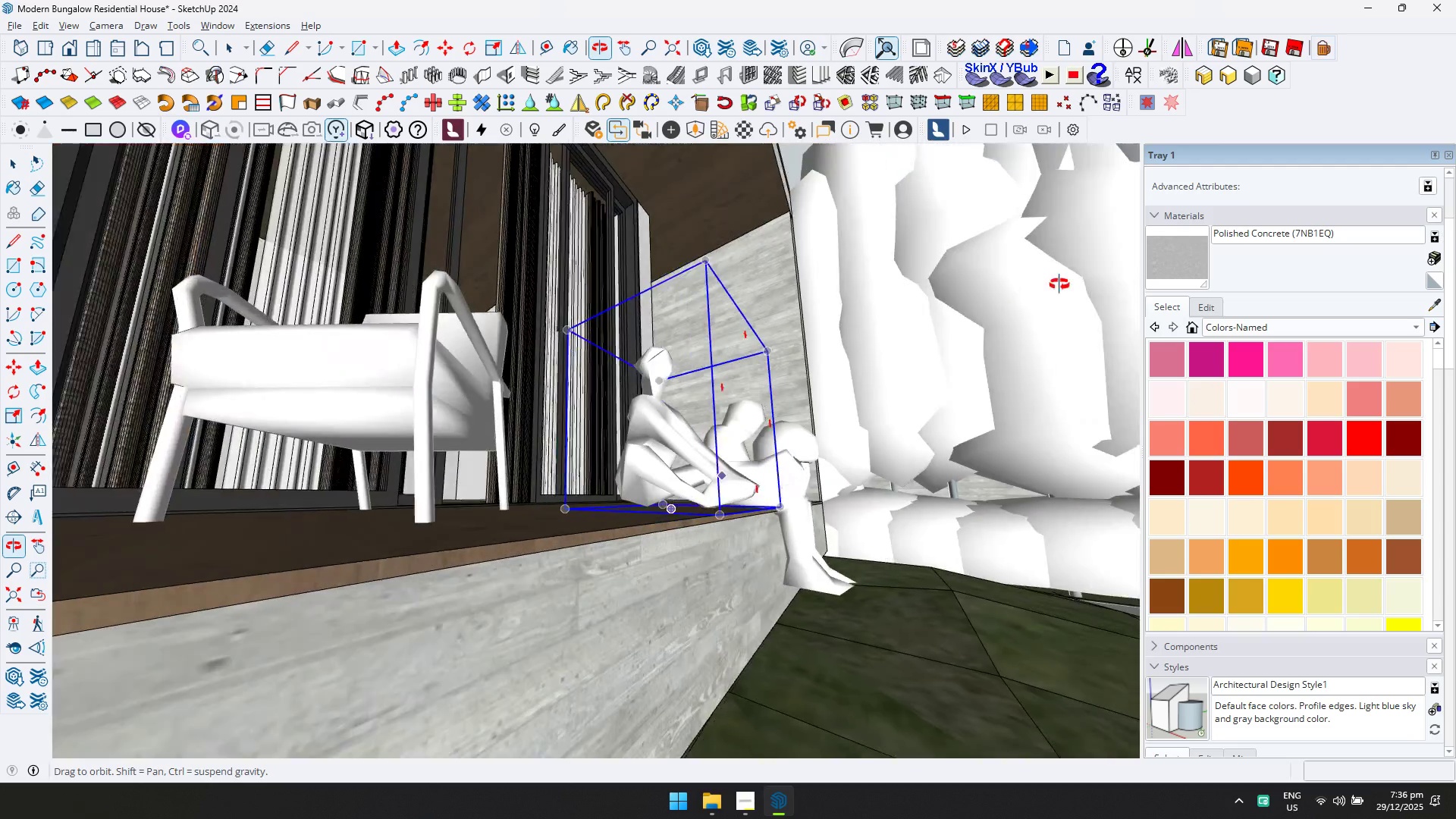 
scroll: coordinate [645, 499], scroll_direction: up, amount: 7.0
 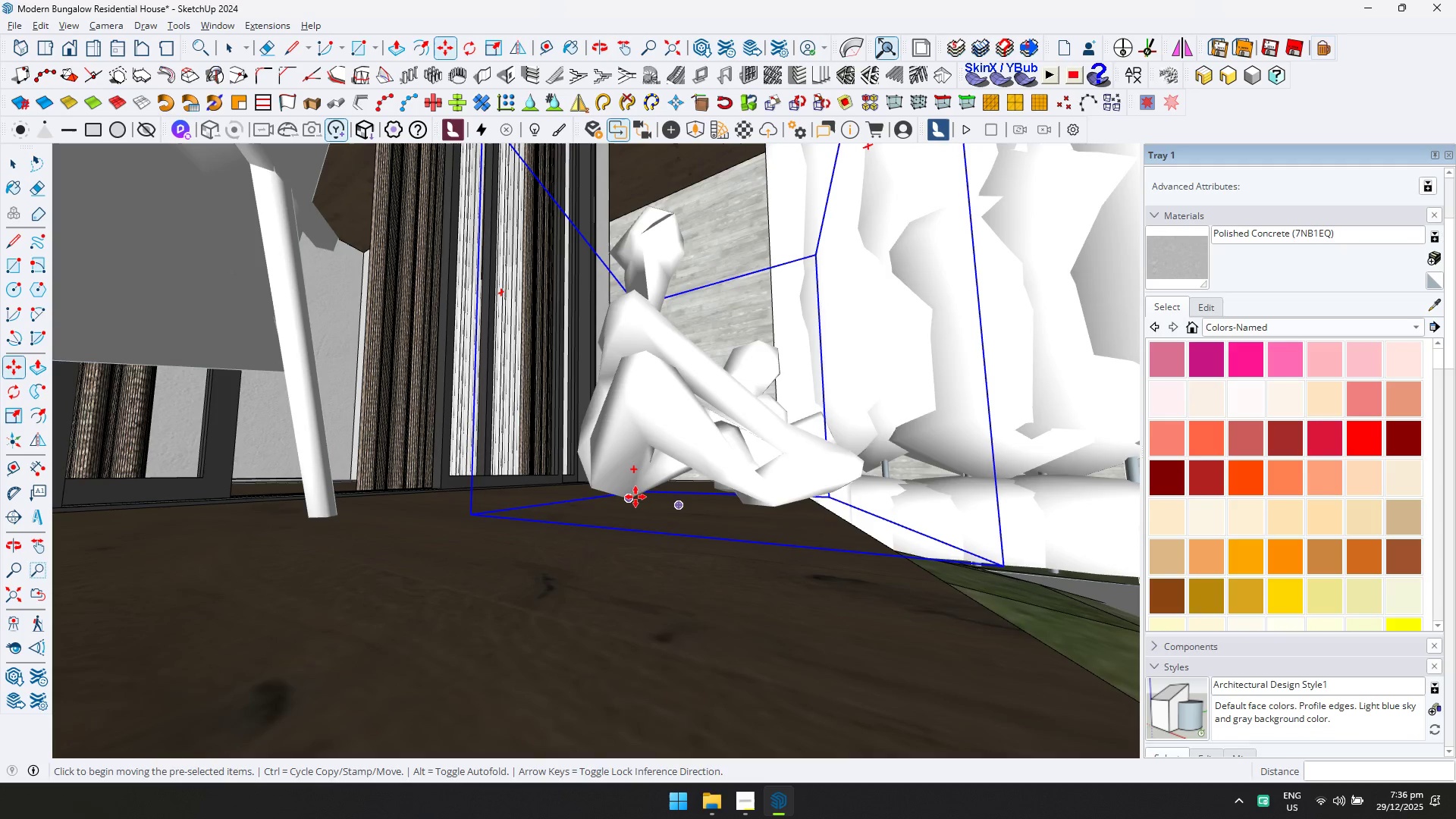 
left_click([635, 497])
 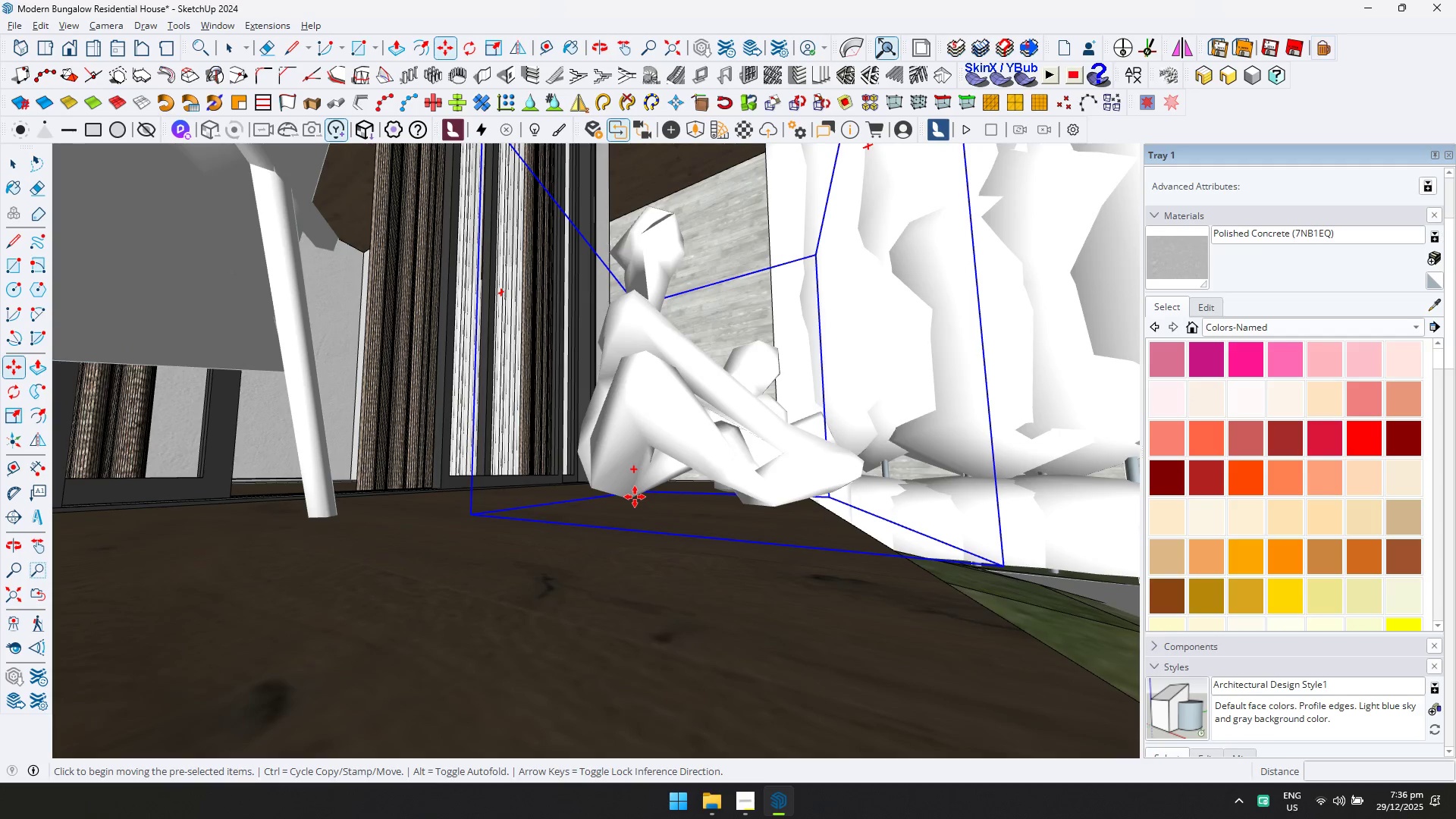 
key(ArrowUp)
 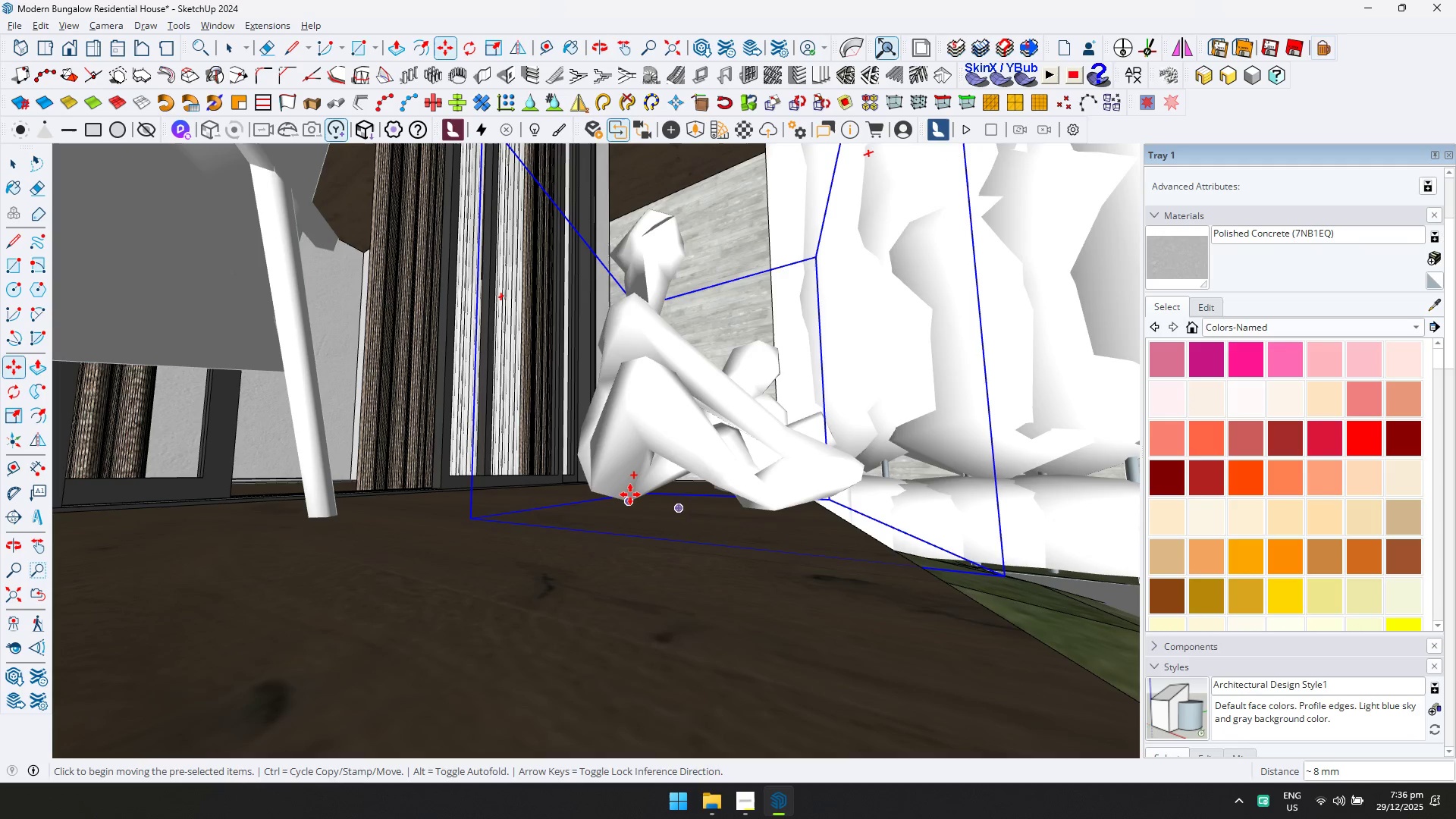 
left_click([637, 489])
 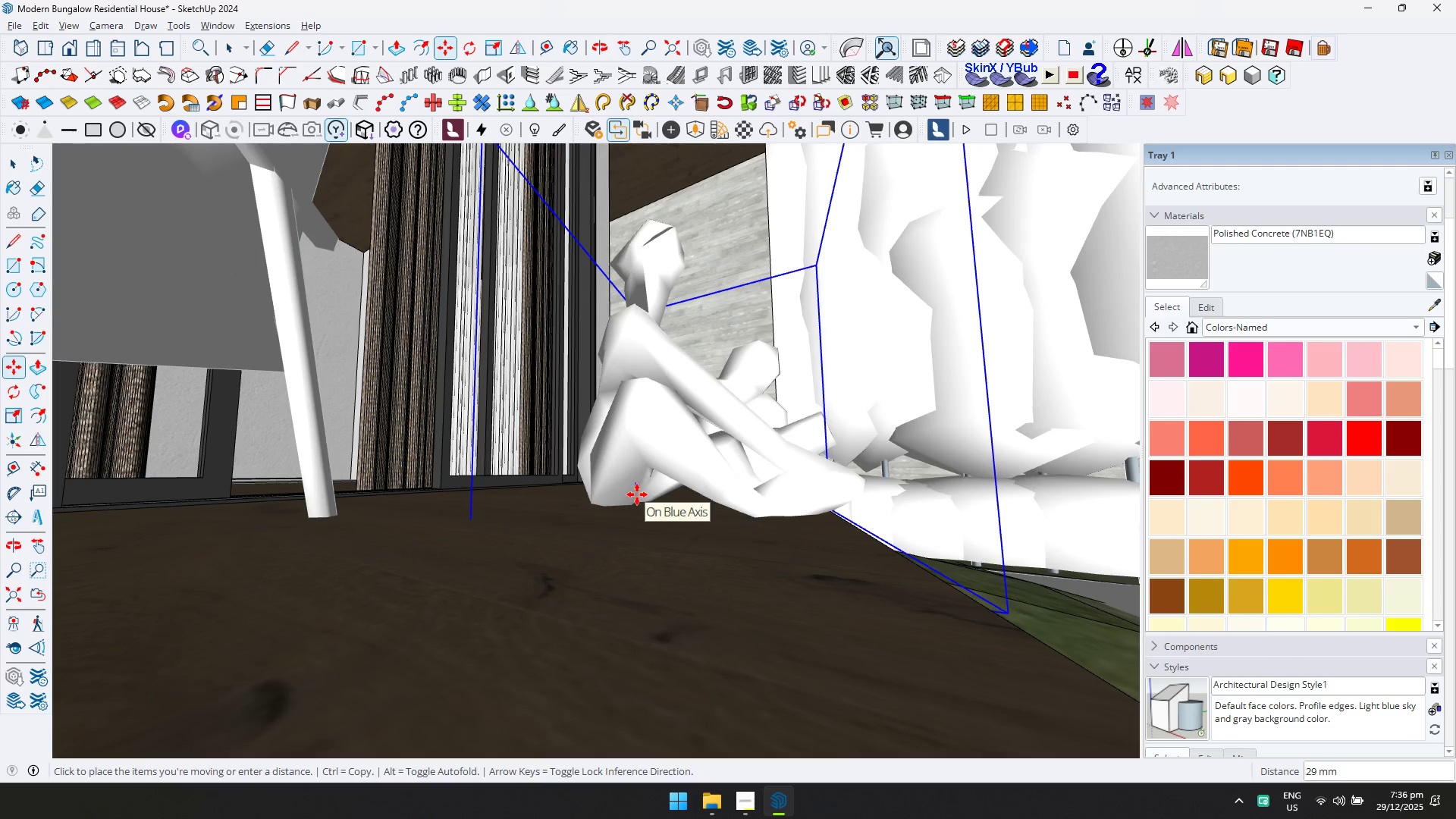 
key(ArrowUp)
 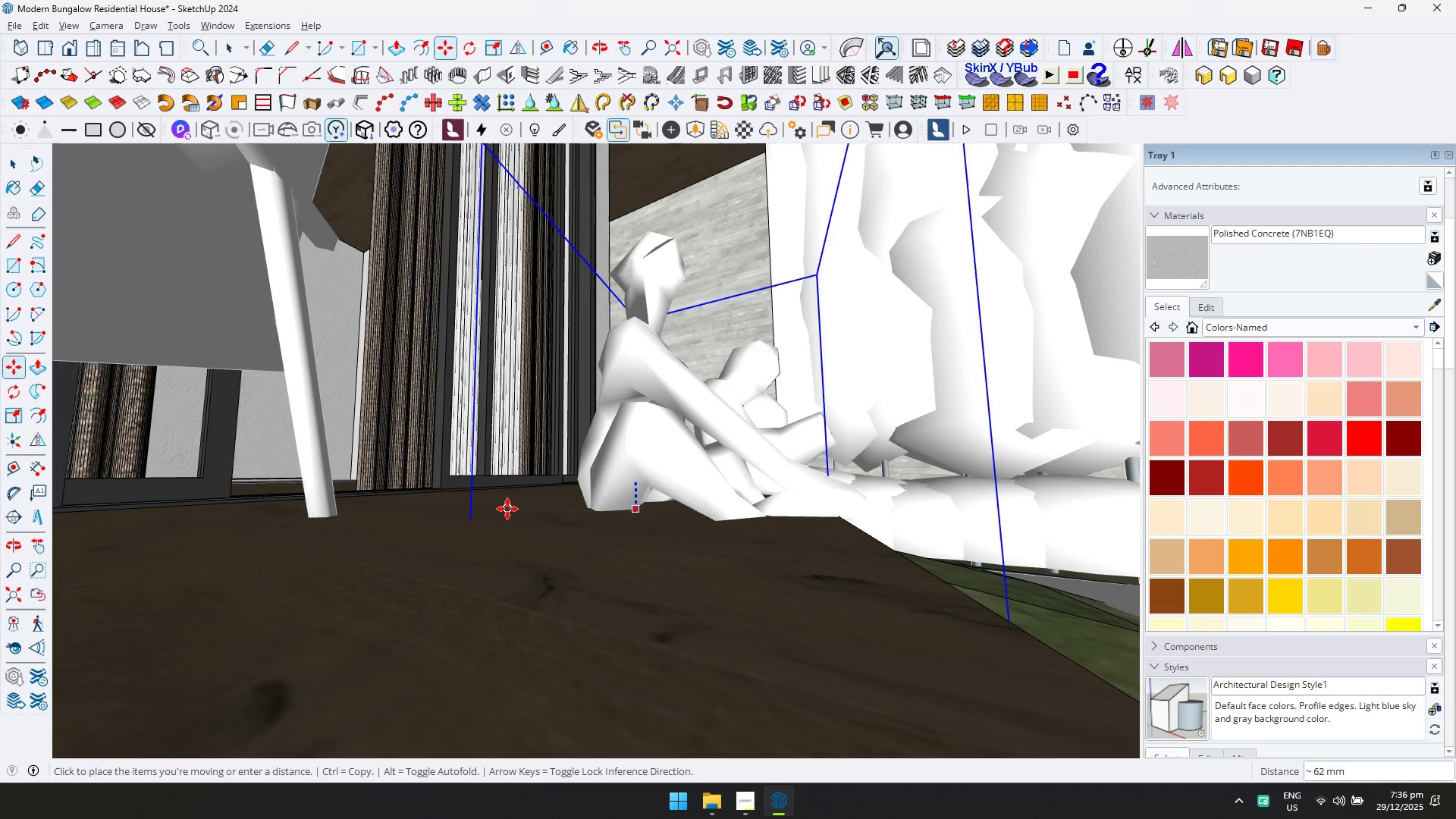 
left_click([507, 507])
 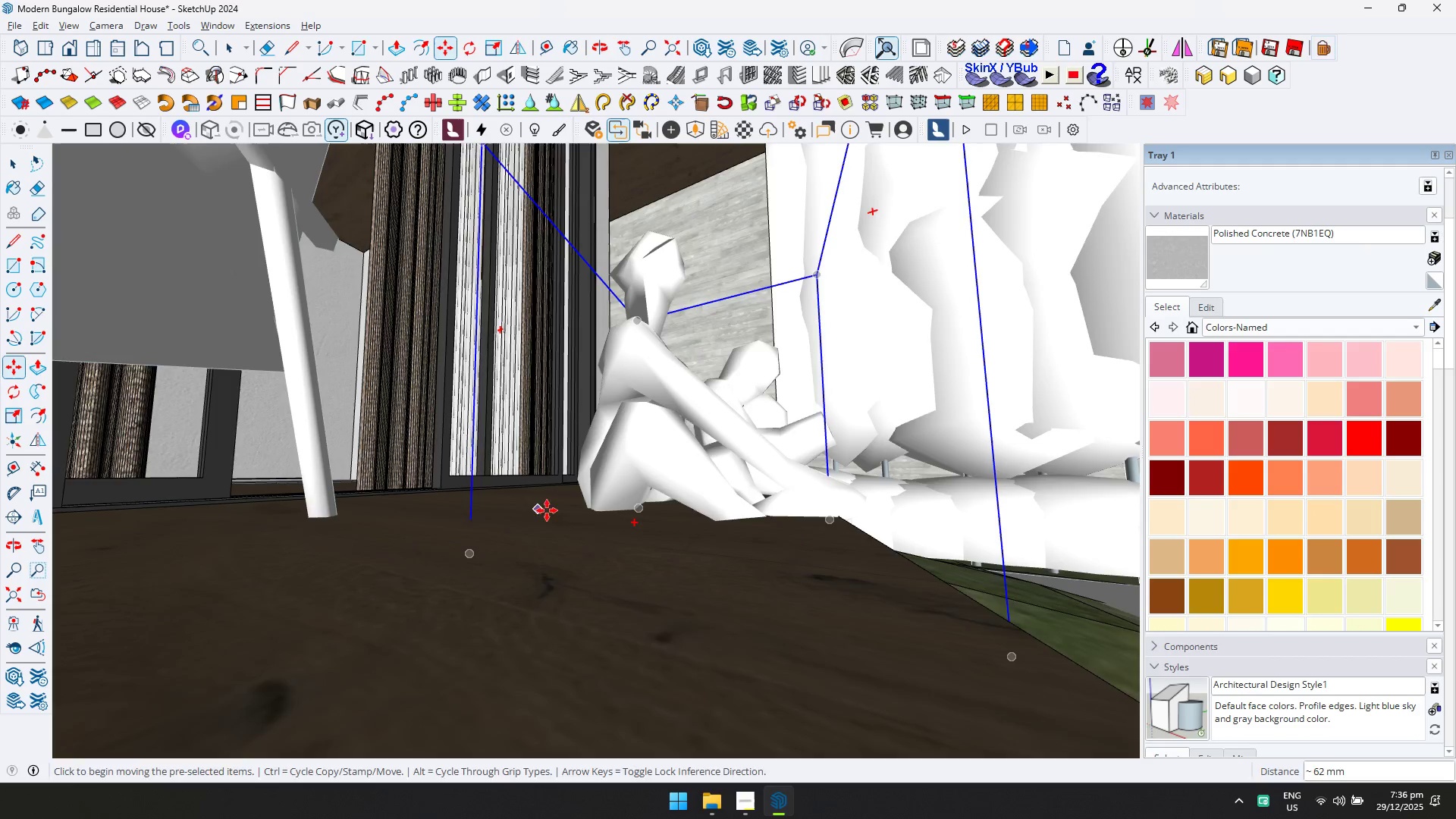 
scroll: coordinate [614, 522], scroll_direction: down, amount: 1.0
 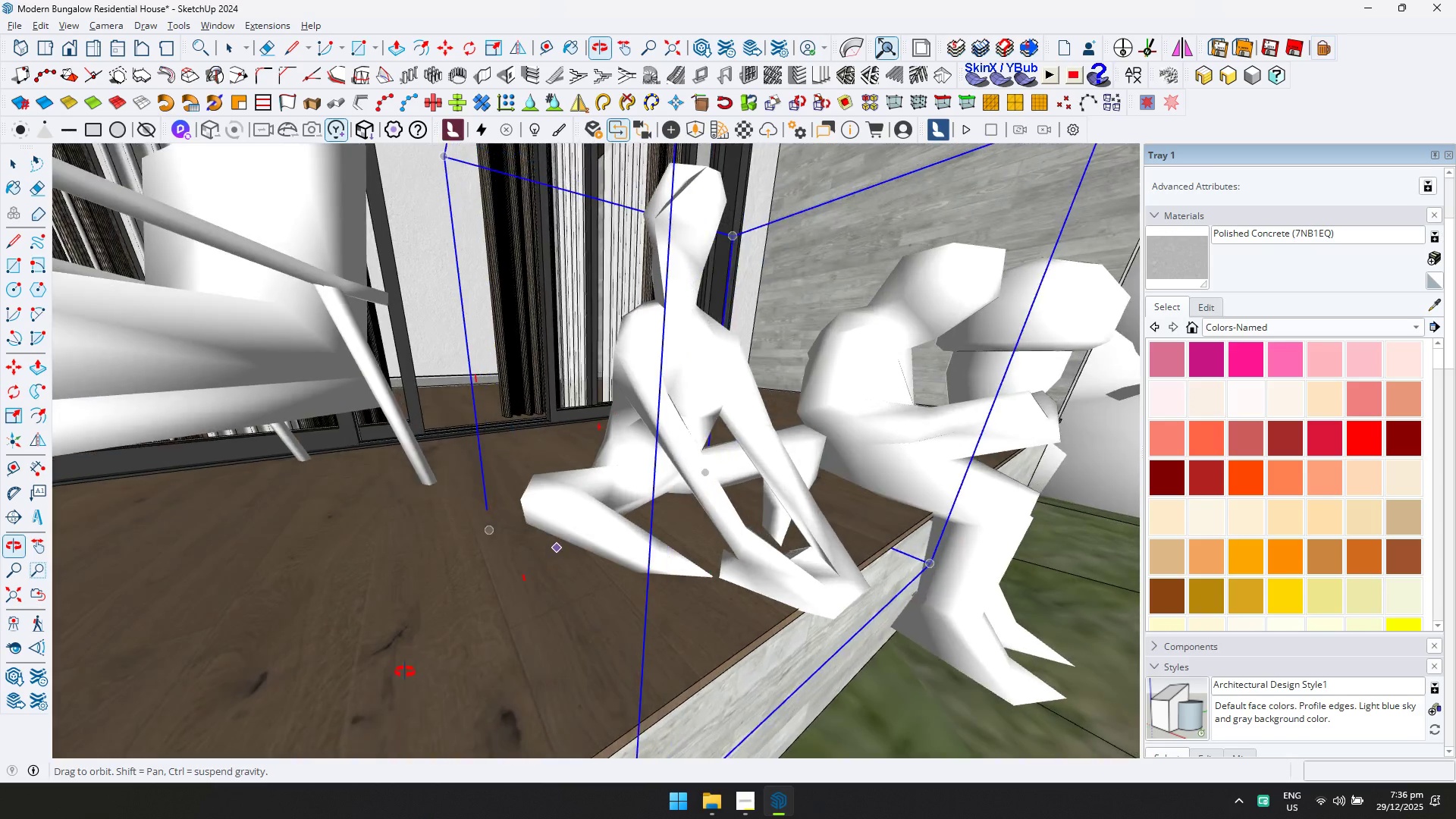 
key(Control+ControlLeft)
 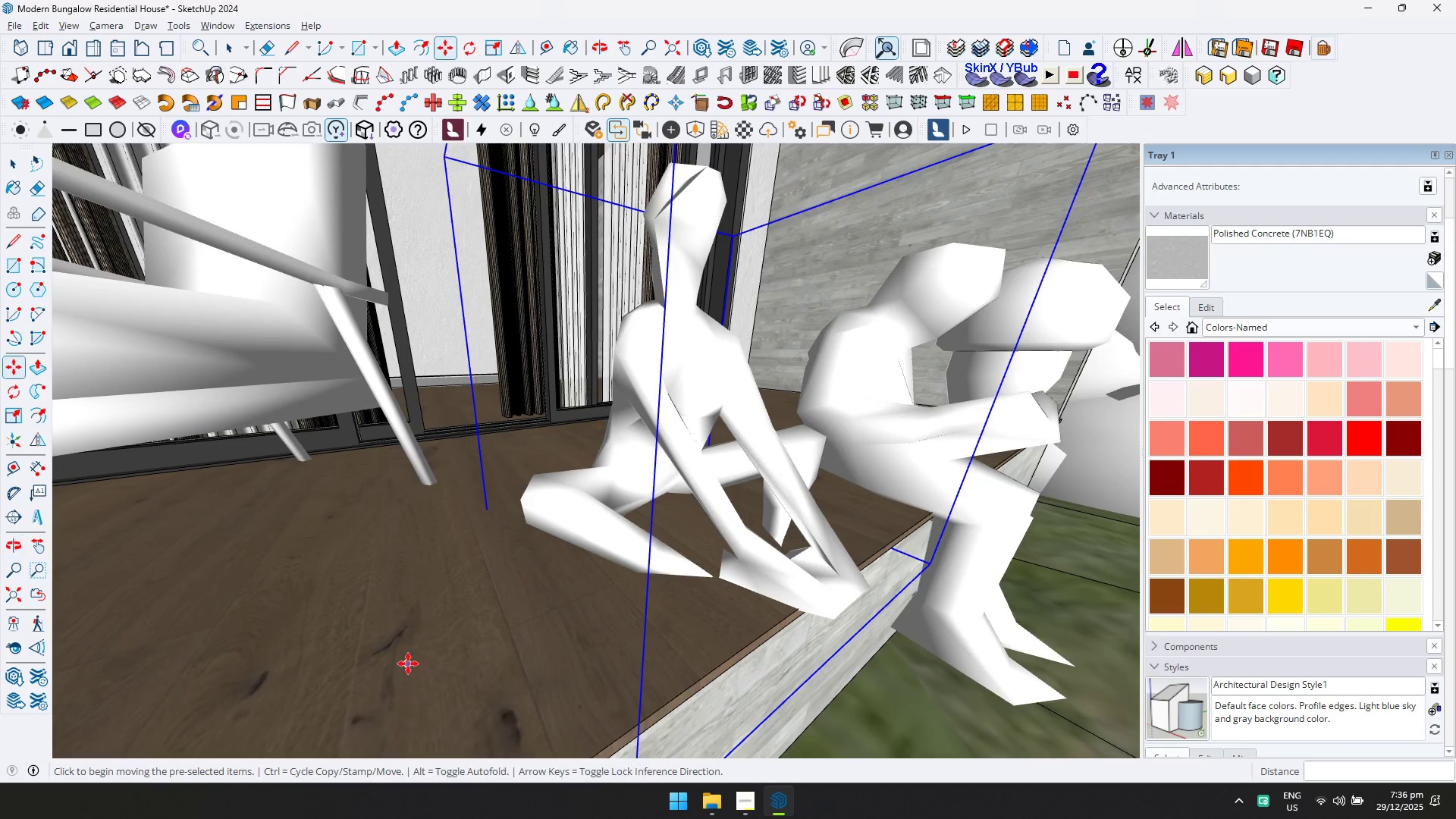 
key(Control+Z)
 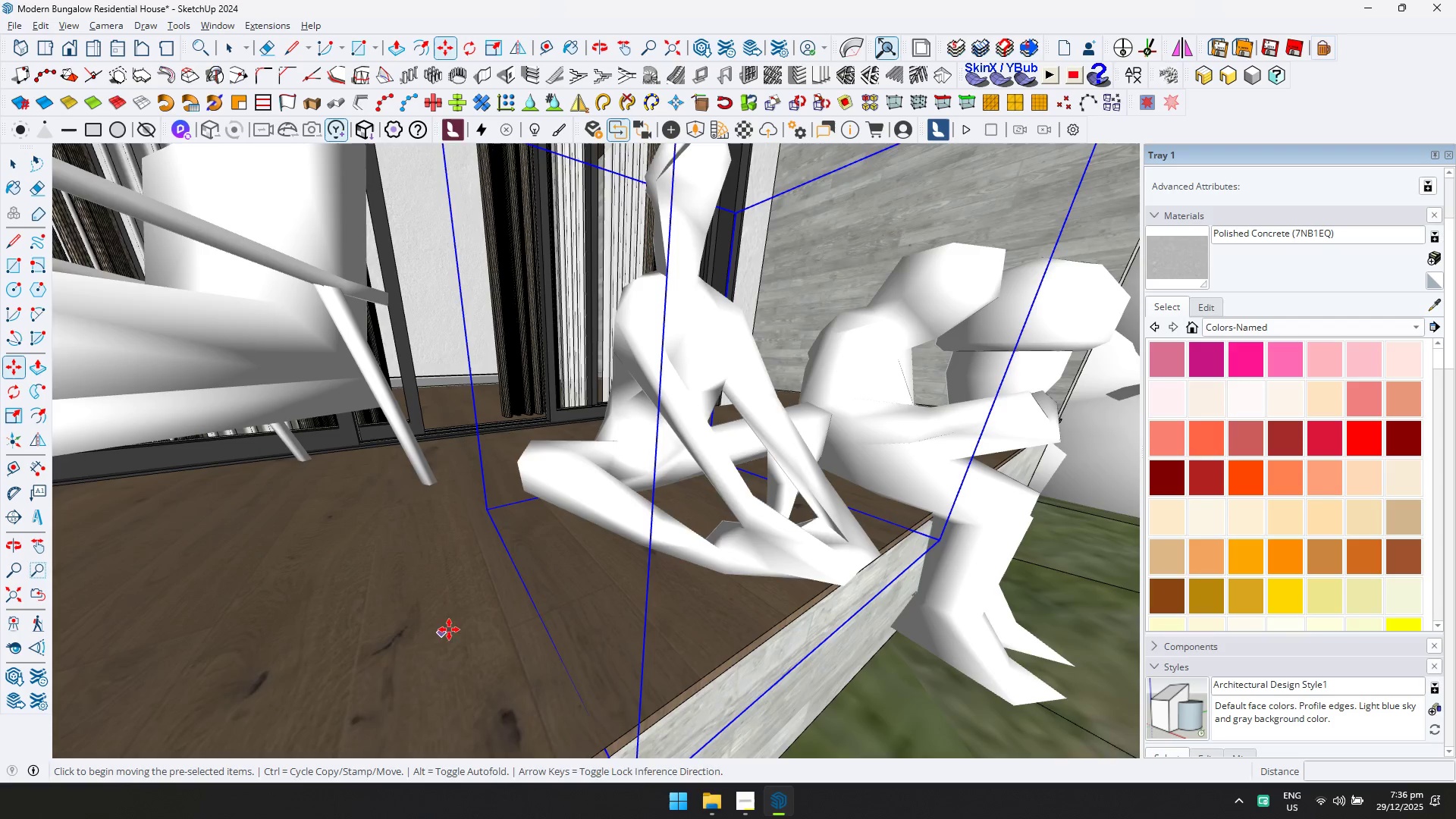 
scroll: coordinate [642, 586], scroll_direction: down, amount: 8.0
 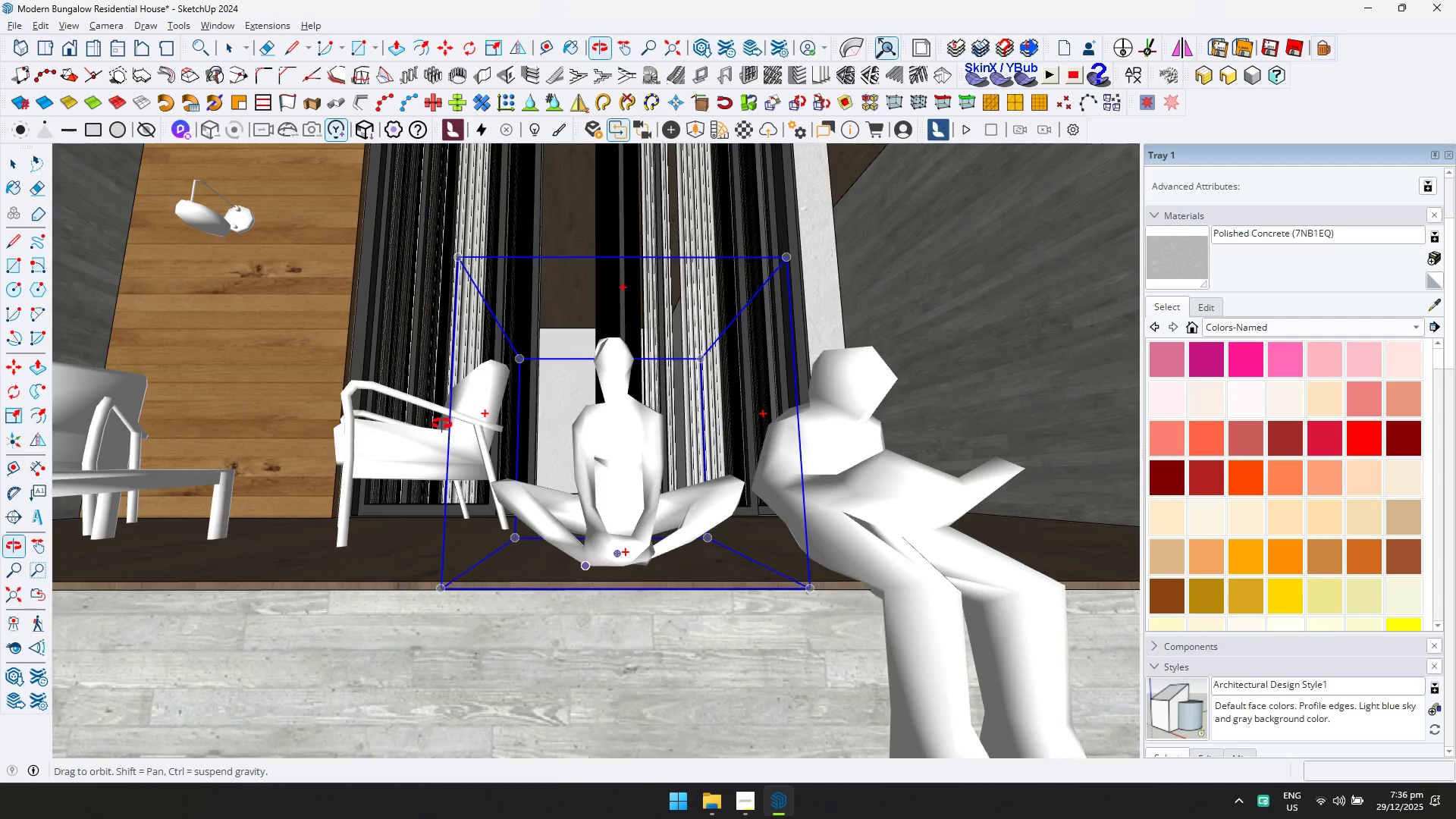 
key(Space)
 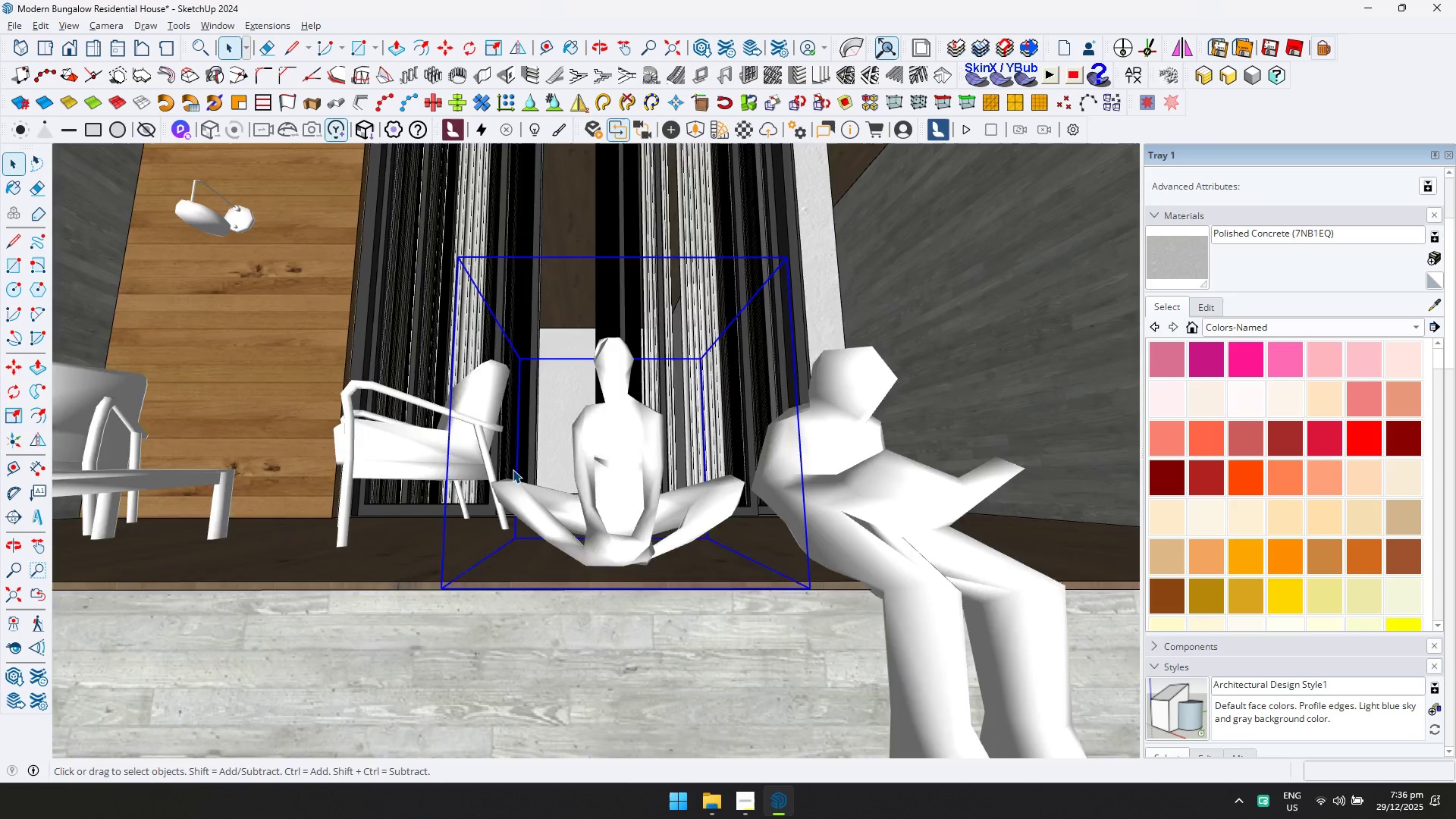 
hold_key(key=ShiftLeft, duration=0.62)
scroll: coordinate [560, 500], scroll_direction: down, amount: 16.0
 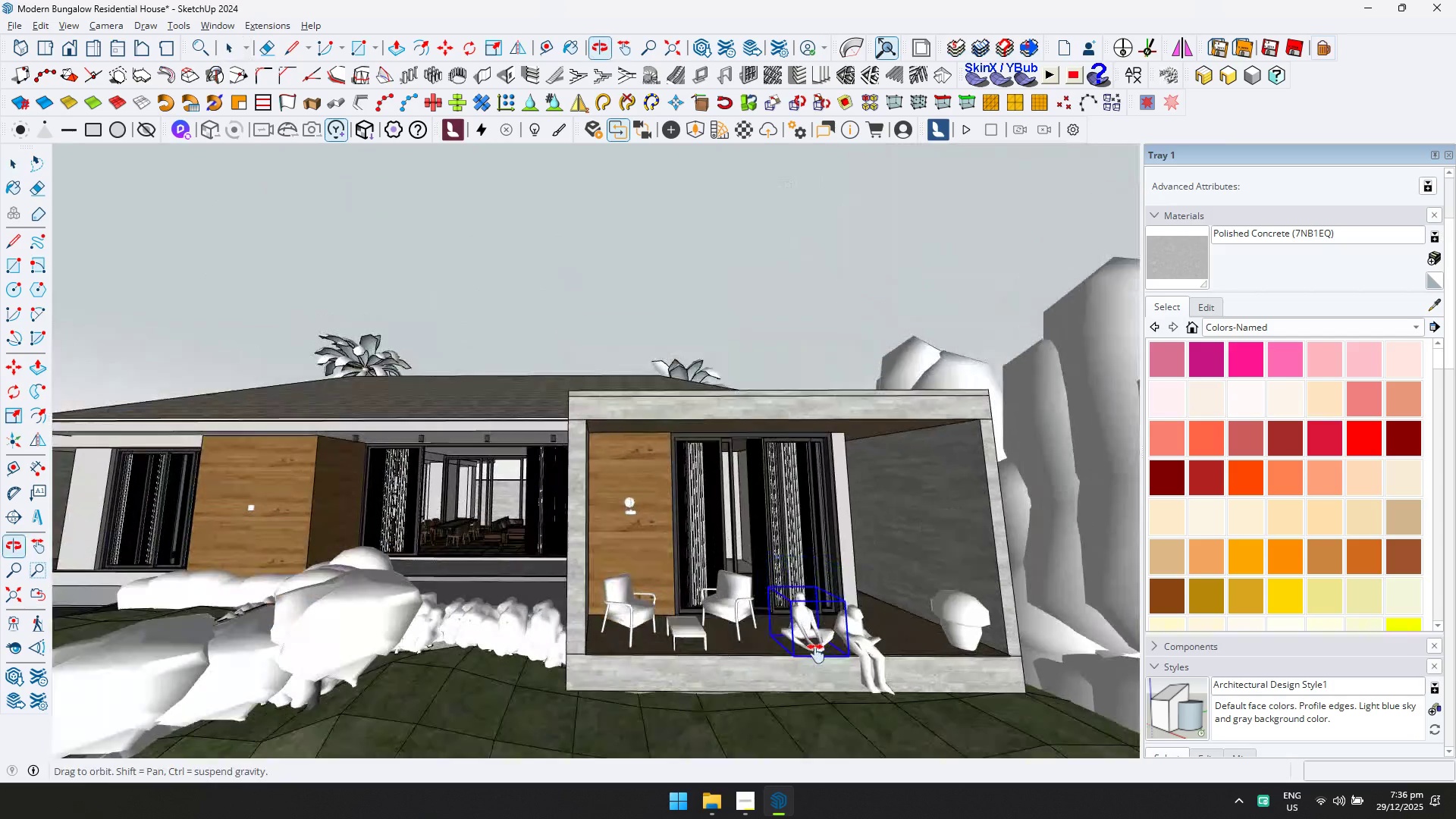 
hold_key(key=ShiftLeft, duration=0.34)
scroll: coordinate [377, 381], scroll_direction: down, amount: 1.0
 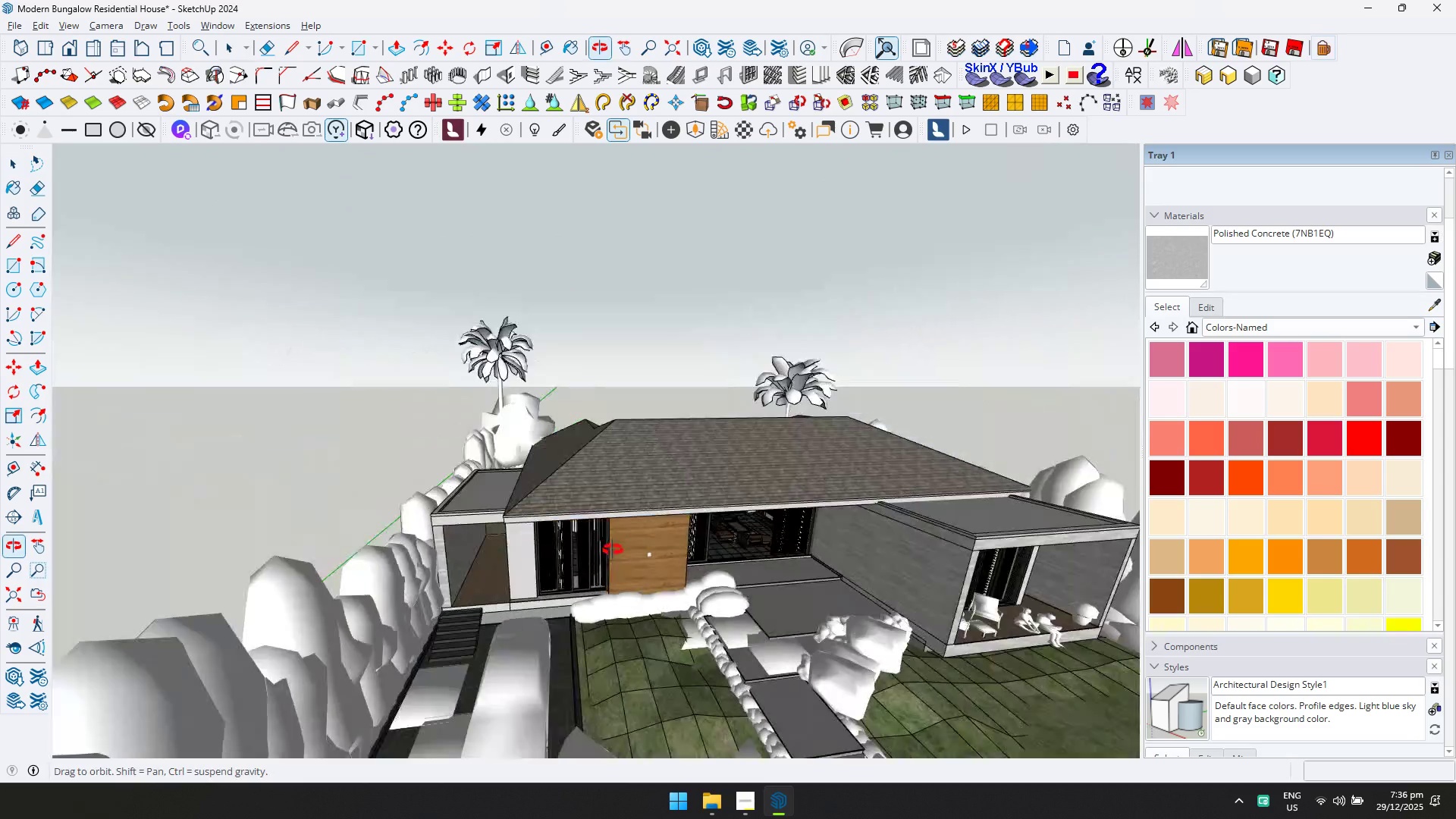 
key(Shift+ShiftLeft)
 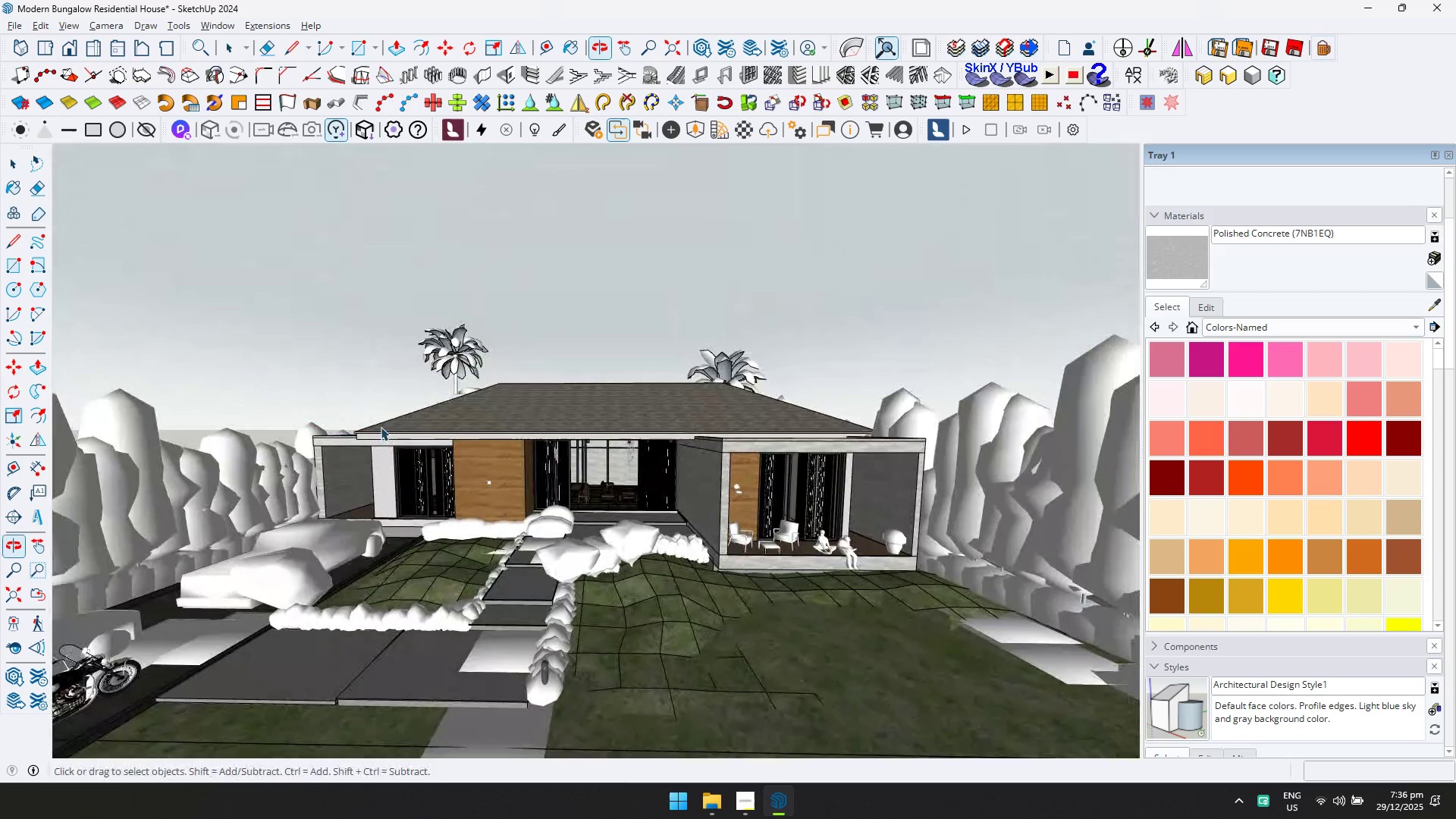 
scroll: coordinate [596, 436], scroll_direction: up, amount: 3.0
 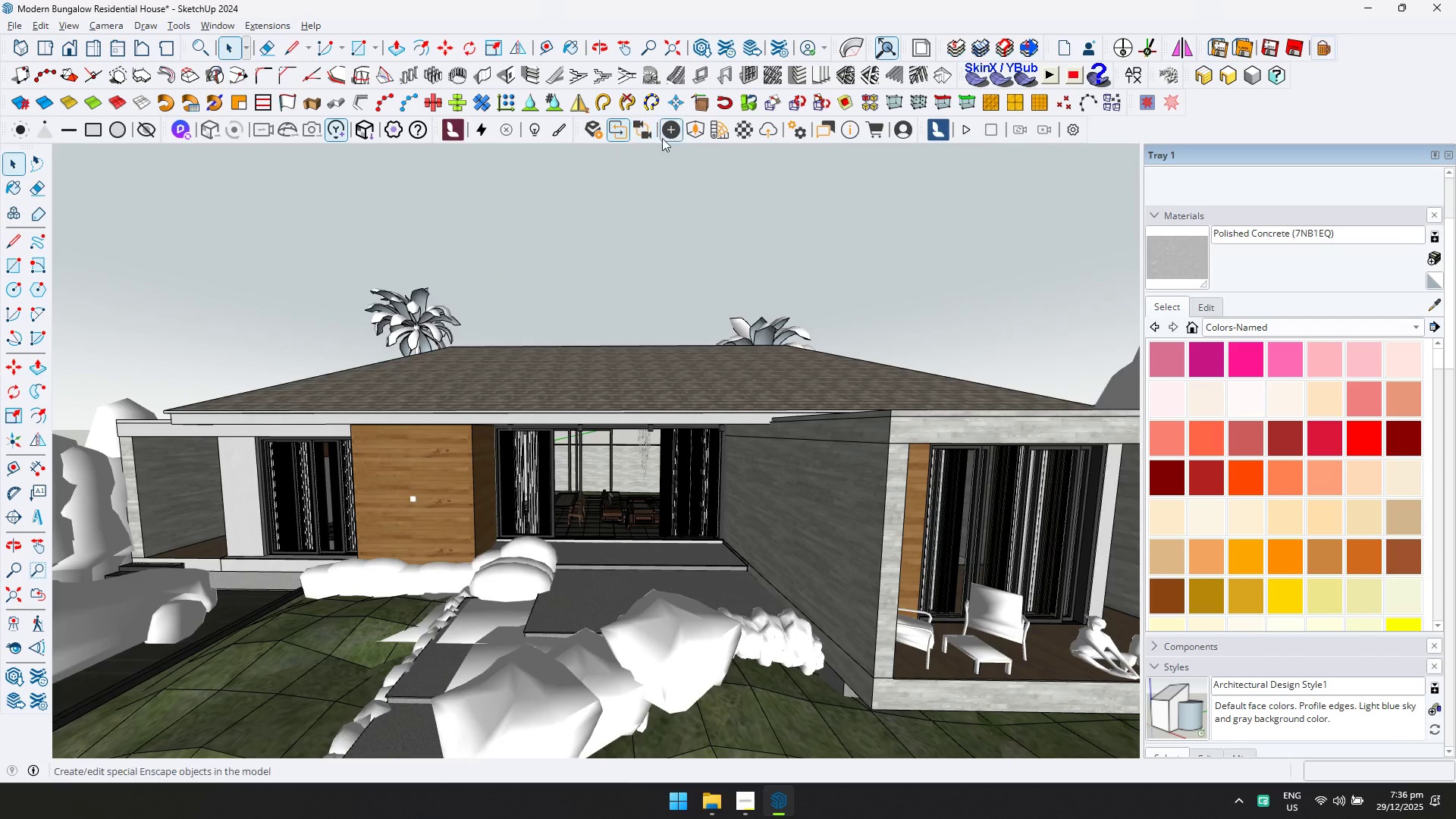 
left_click([691, 134])
 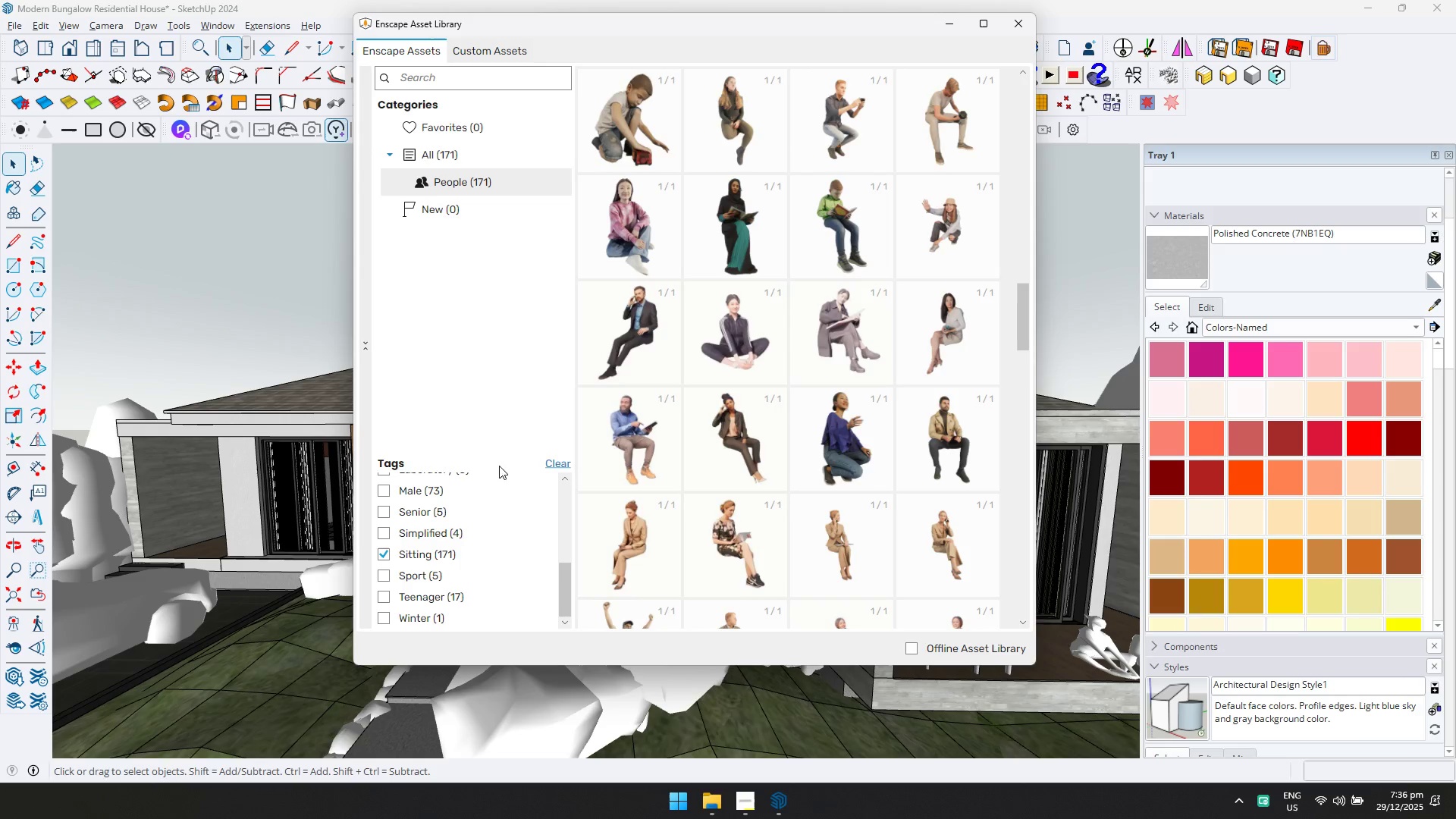 
left_click([551, 461])
 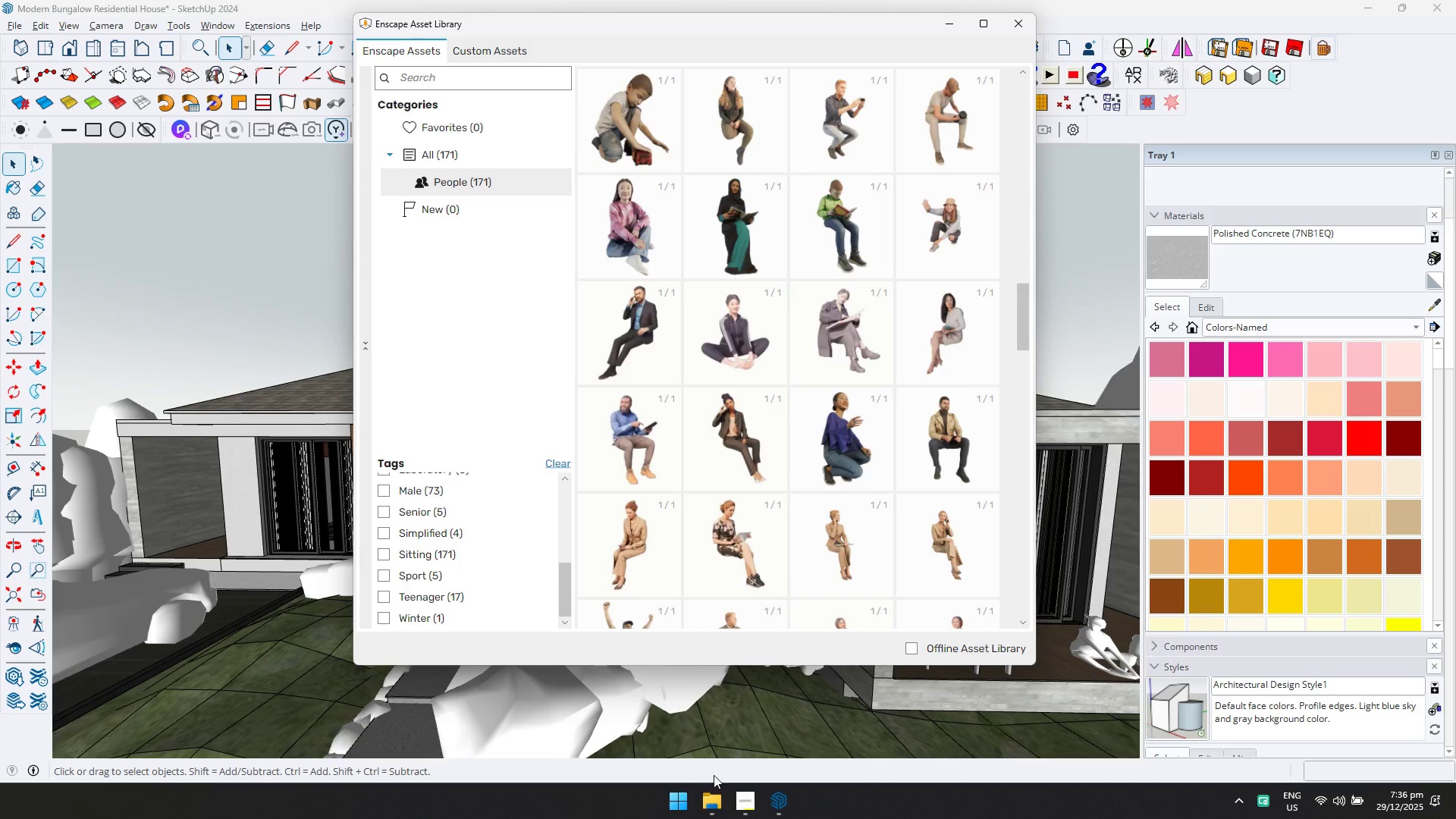 
left_click([741, 799])
 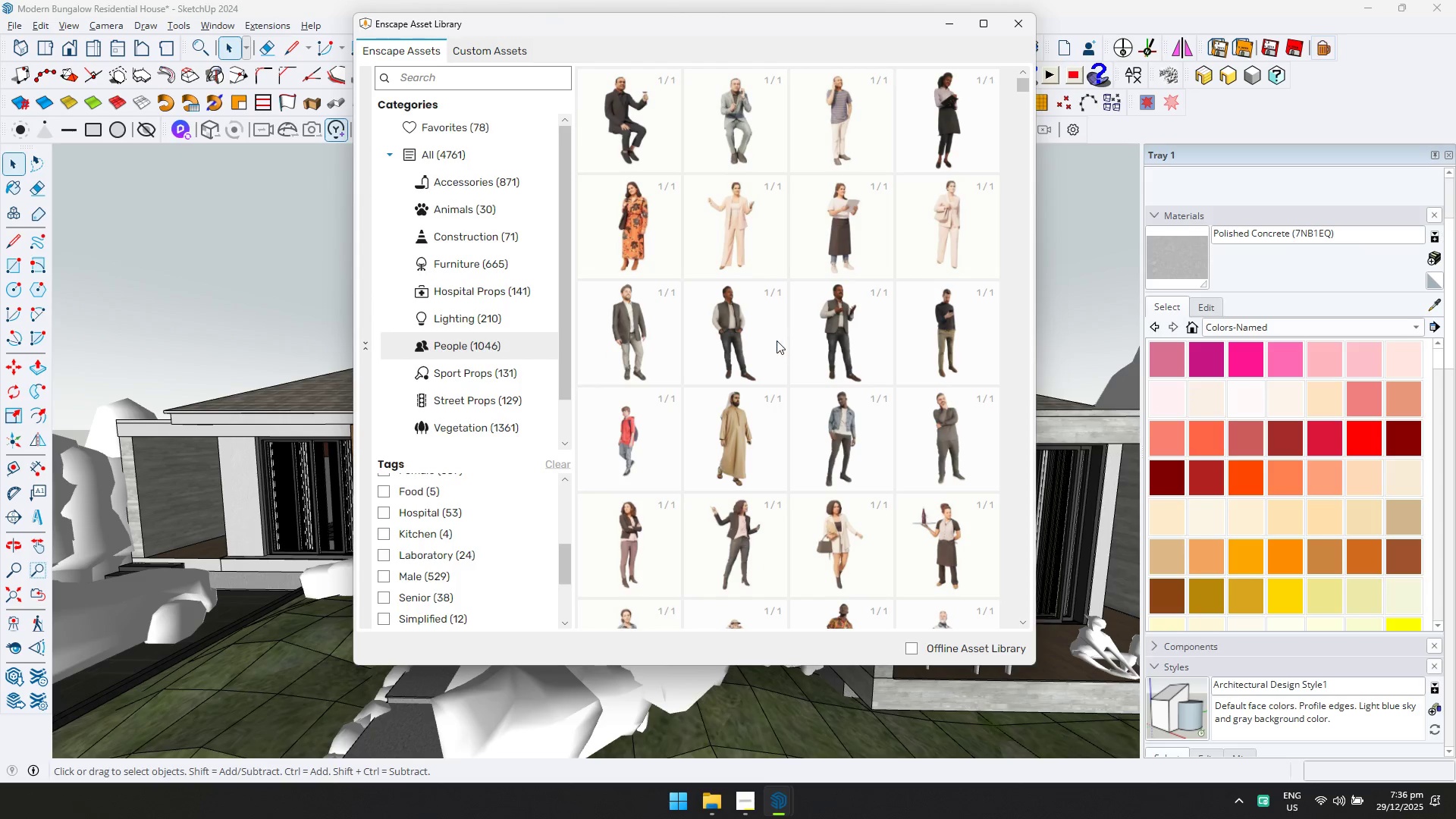 
wait(7.17)
 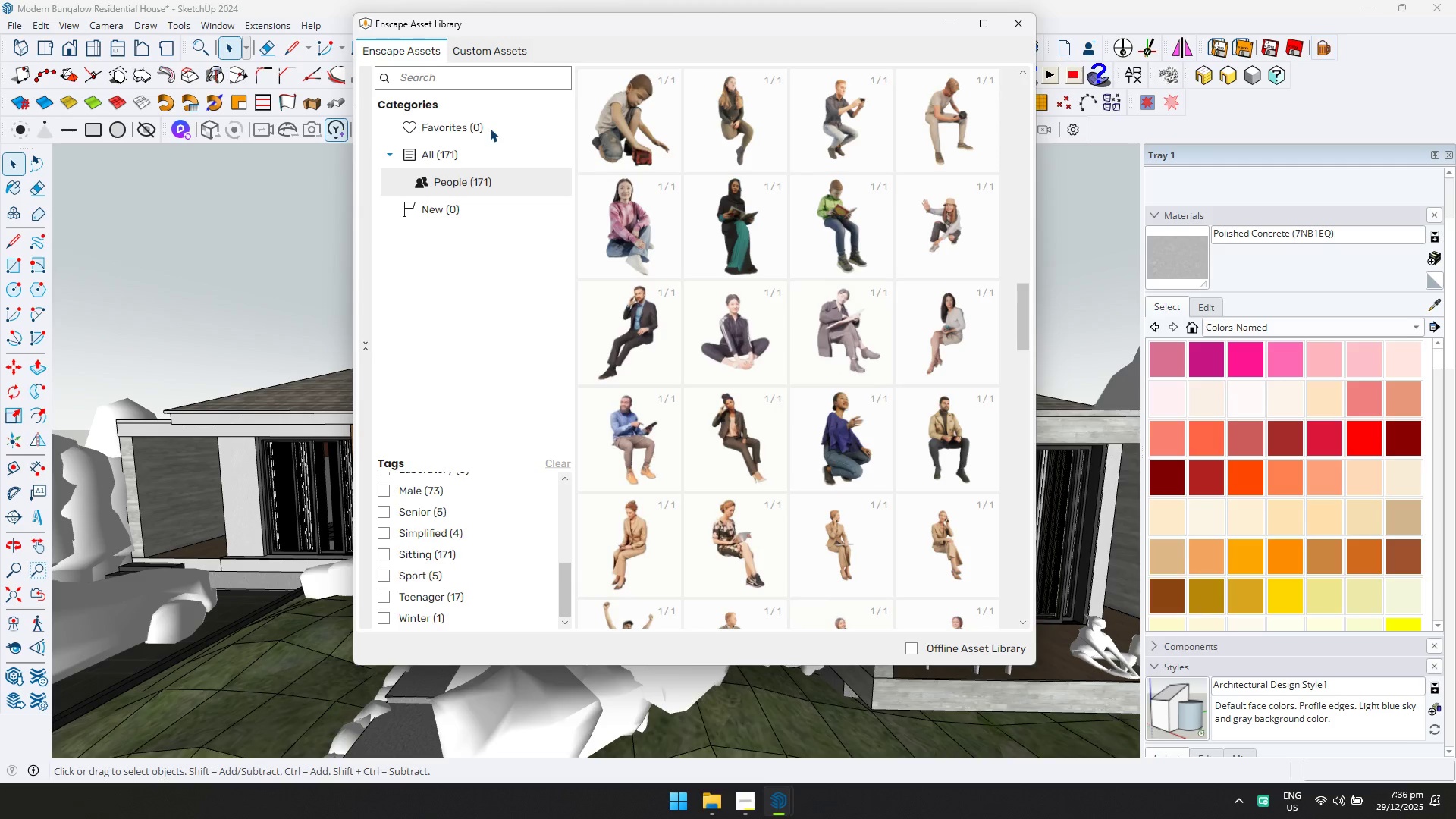 
scroll: coordinate [739, 356], scroll_direction: down, amount: 1.0
 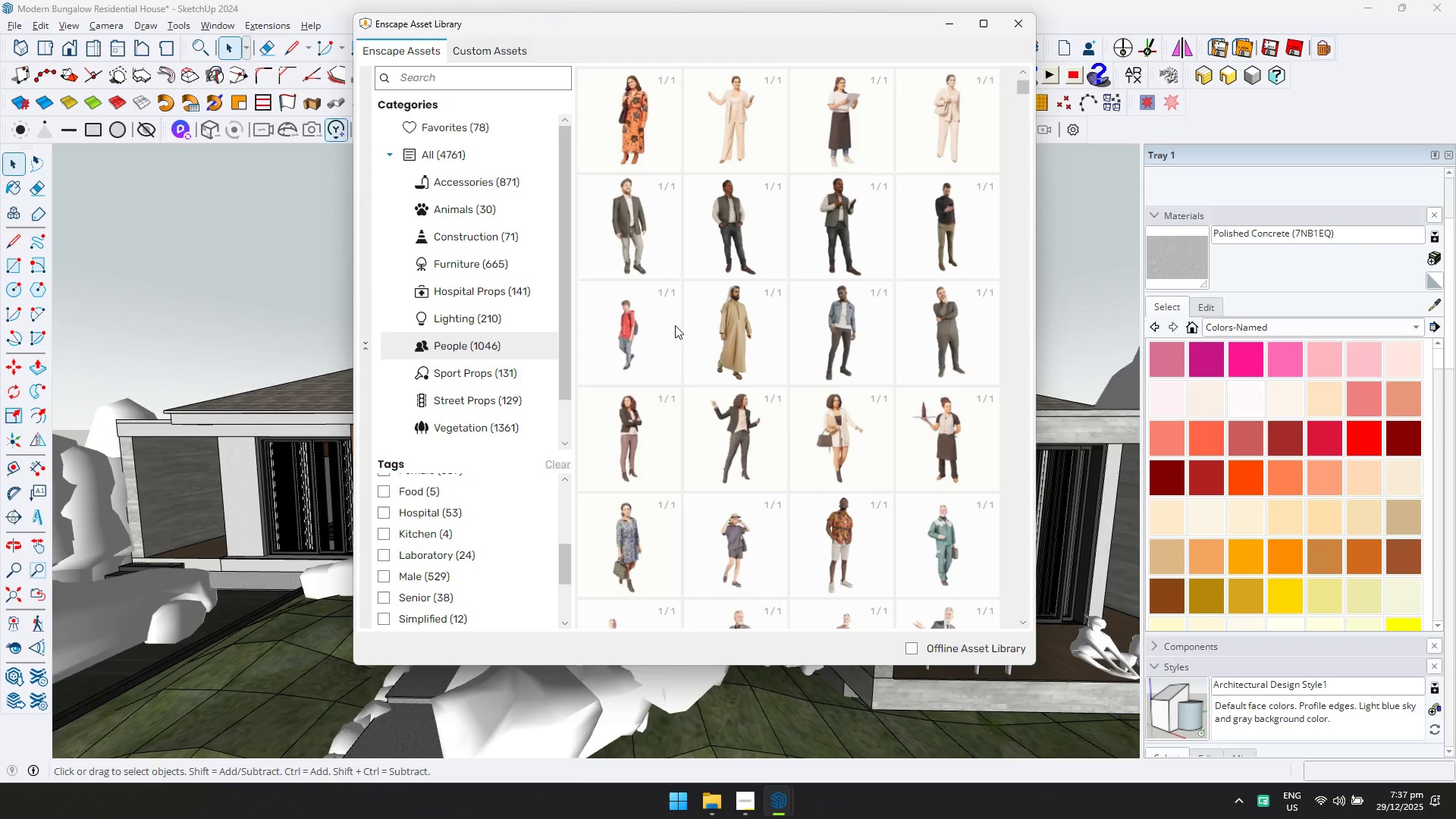 
scroll: coordinate [770, 225], scroll_direction: up, amount: 2.0
 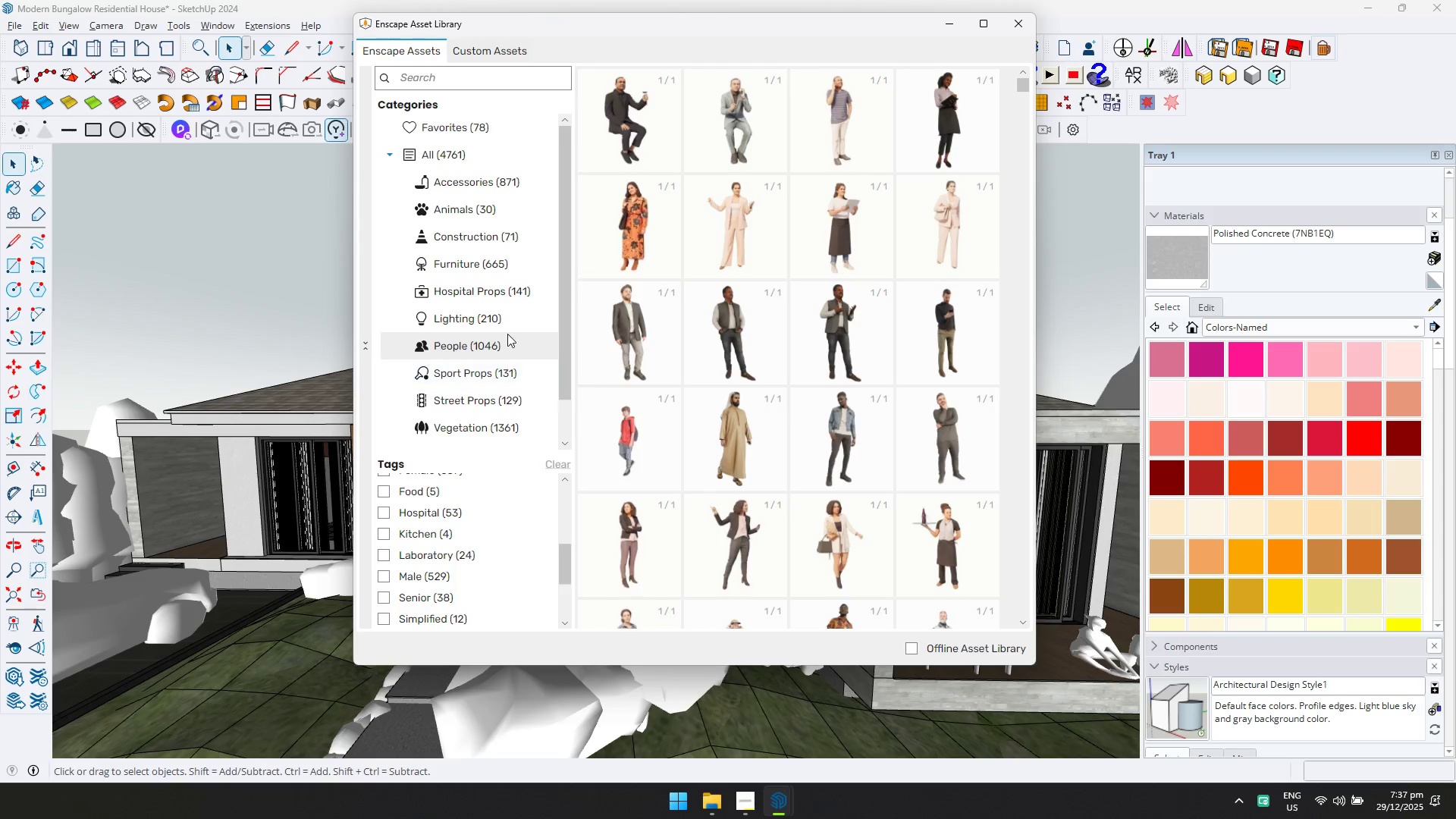 
wait(6.69)
 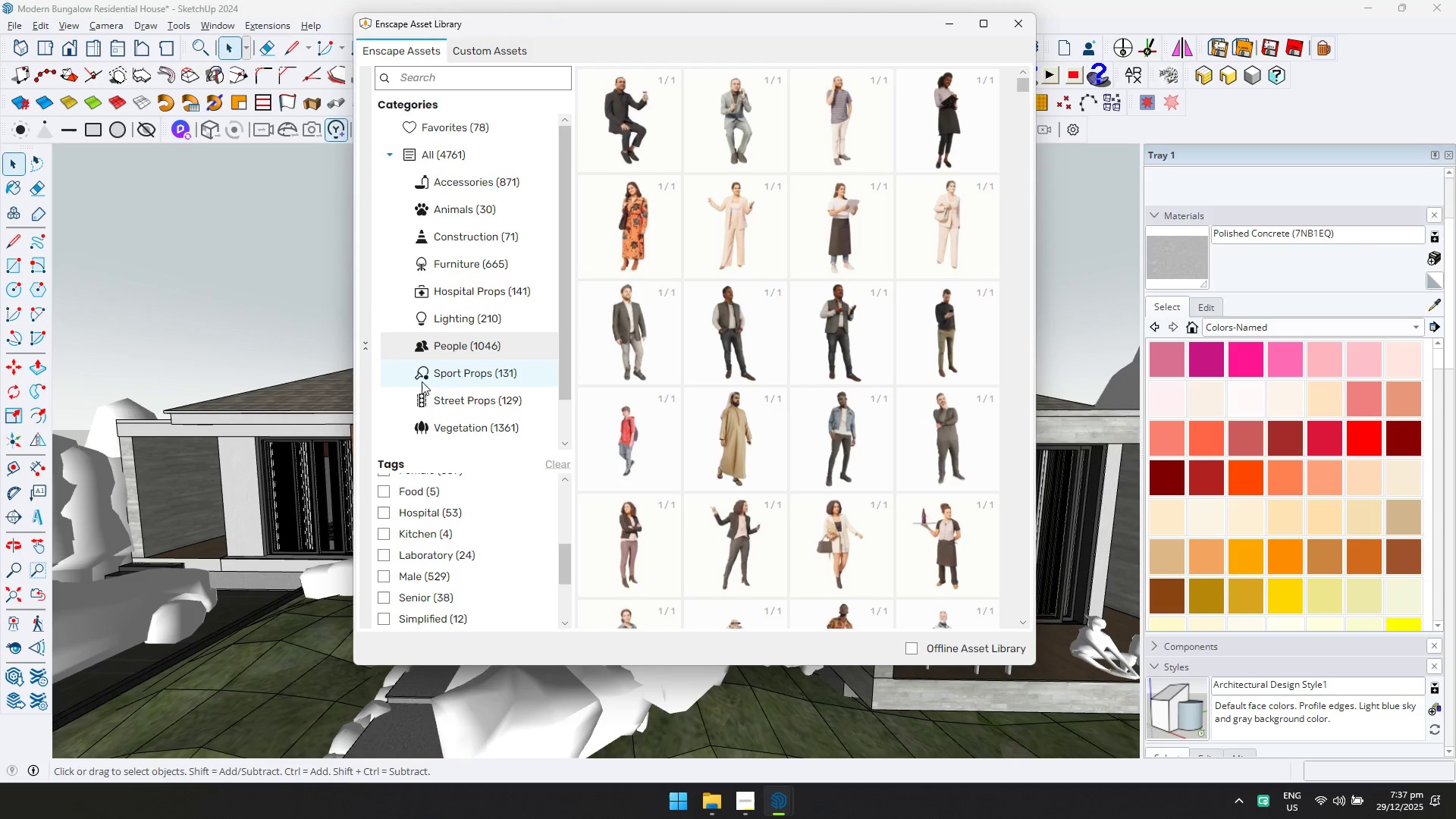 
left_click([485, 265])
 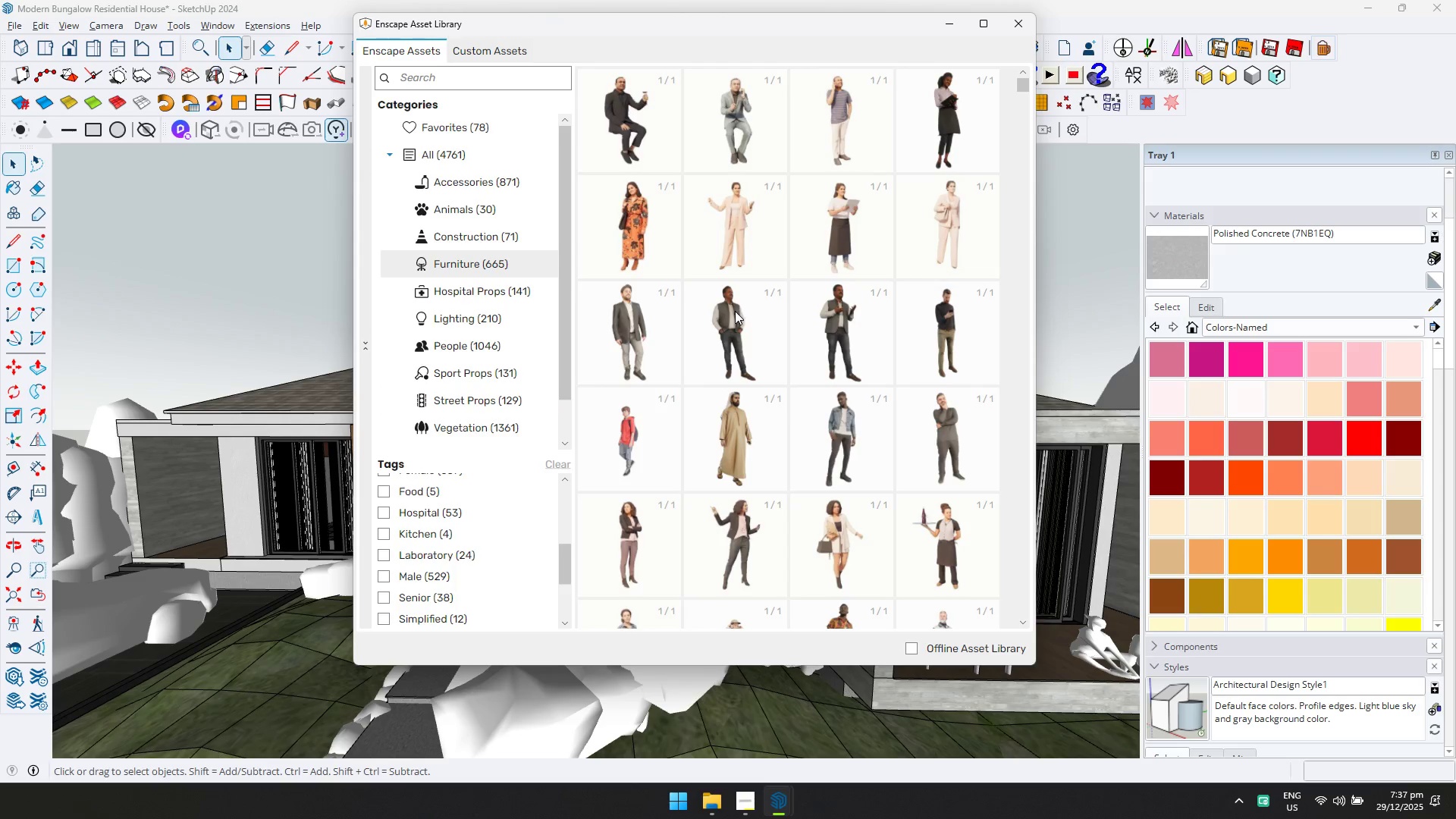 
scroll: coordinate [715, 347], scroll_direction: down, amount: 9.0
 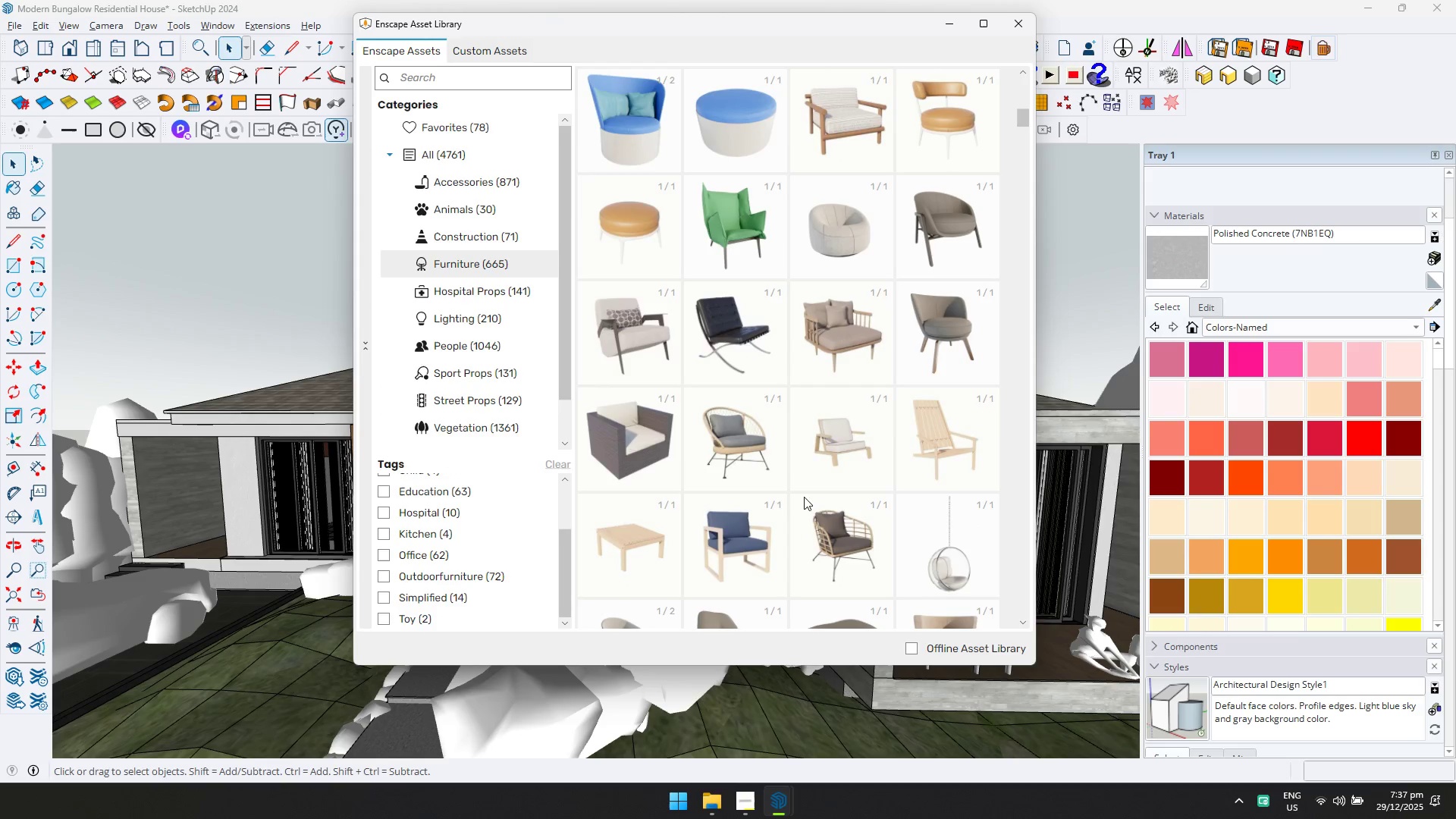 
left_click([851, 552])
 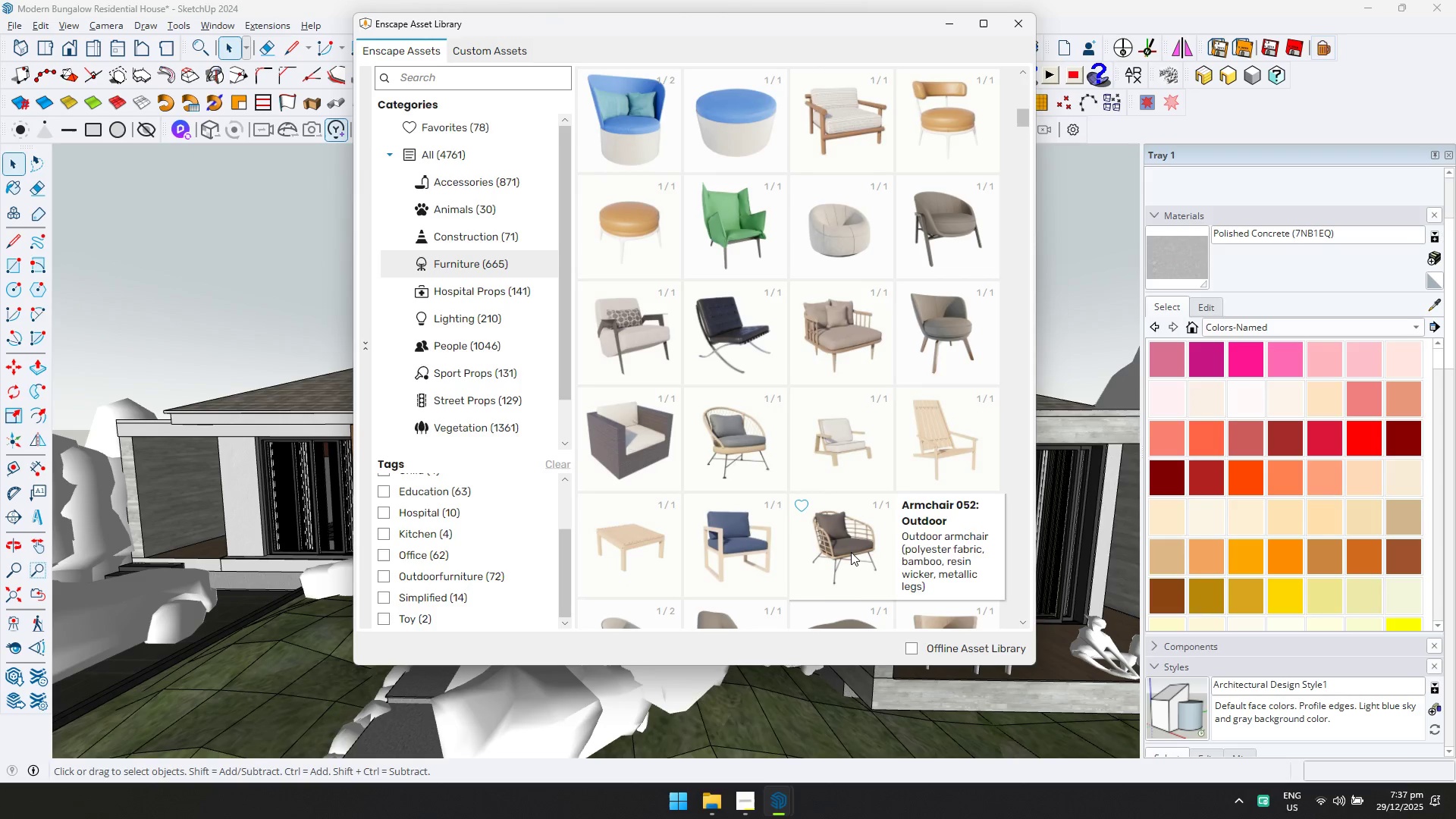 
left_click([851, 552])
 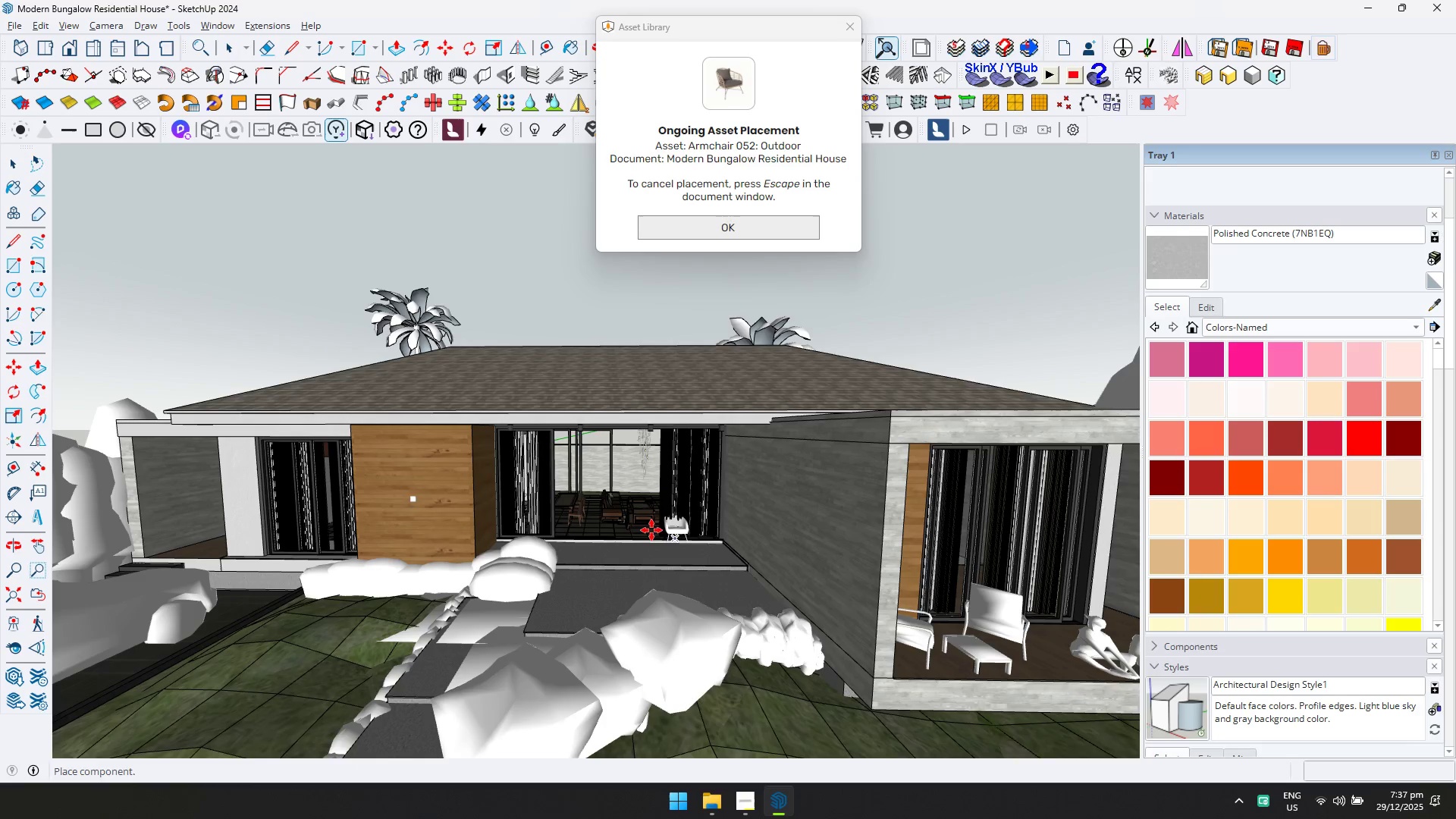 
scroll: coordinate [714, 557], scroll_direction: up, amount: 9.0
 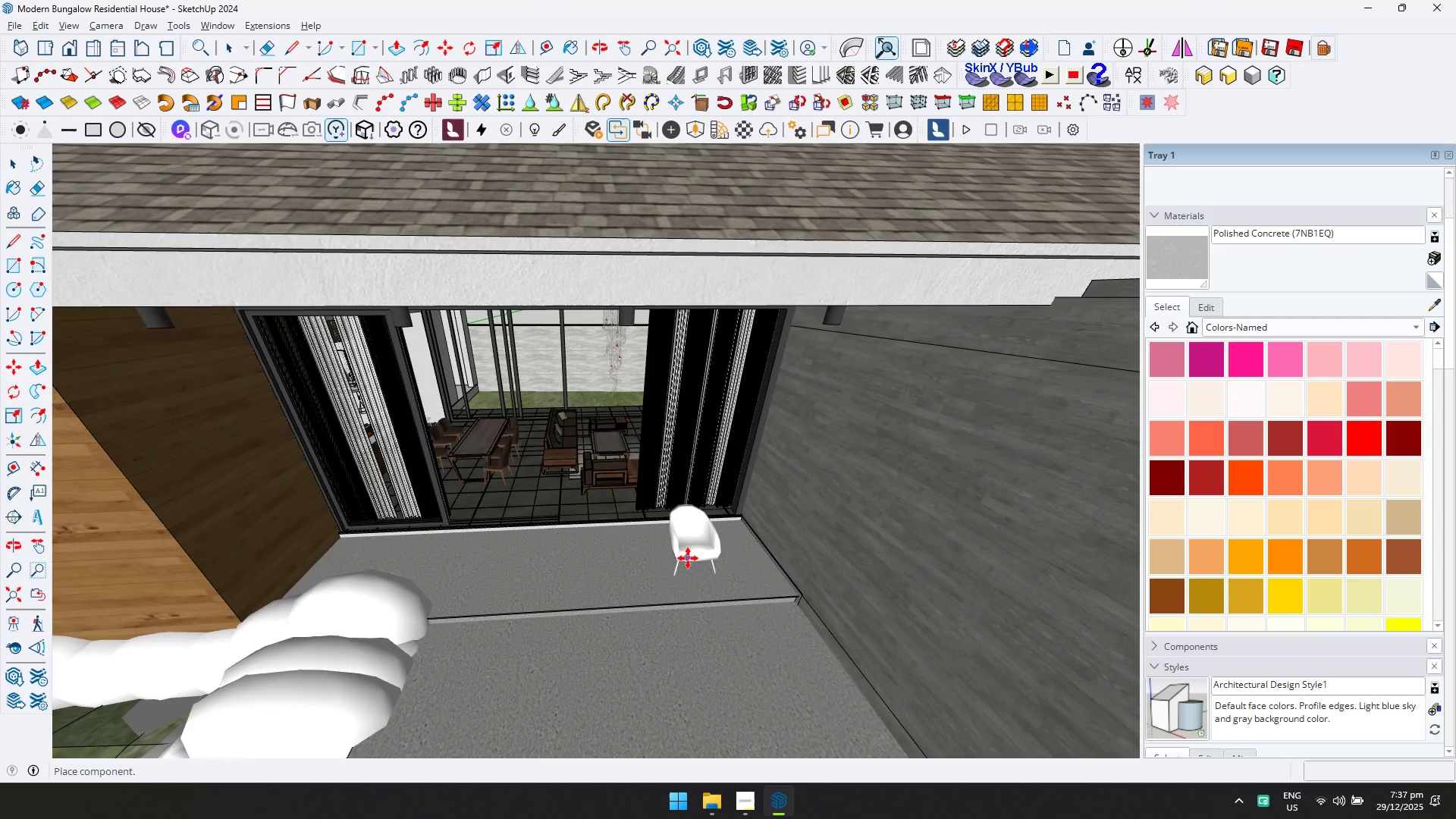 
key(Escape)
 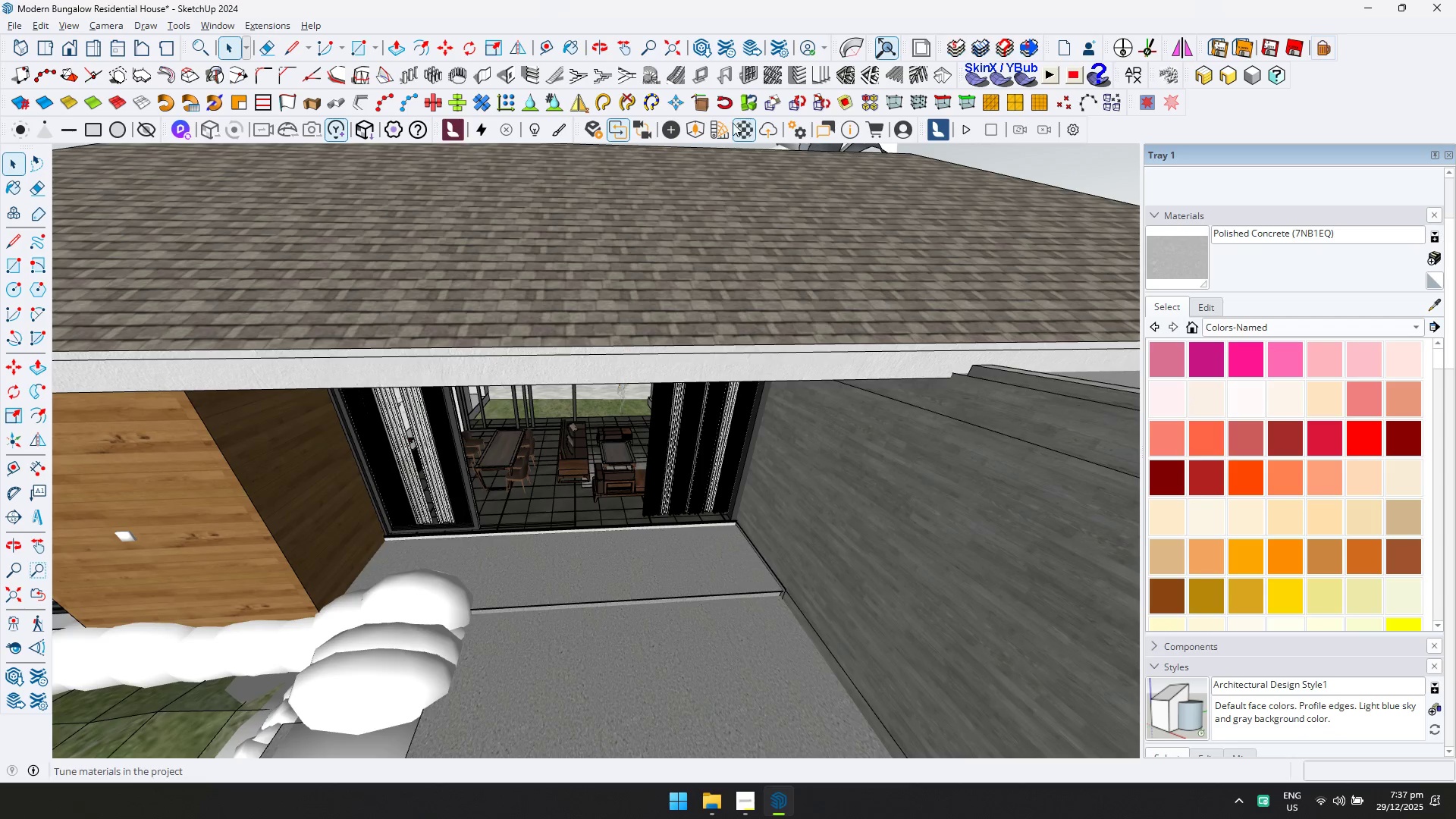 
scroll: coordinate [694, 561], scroll_direction: down, amount: 2.0
 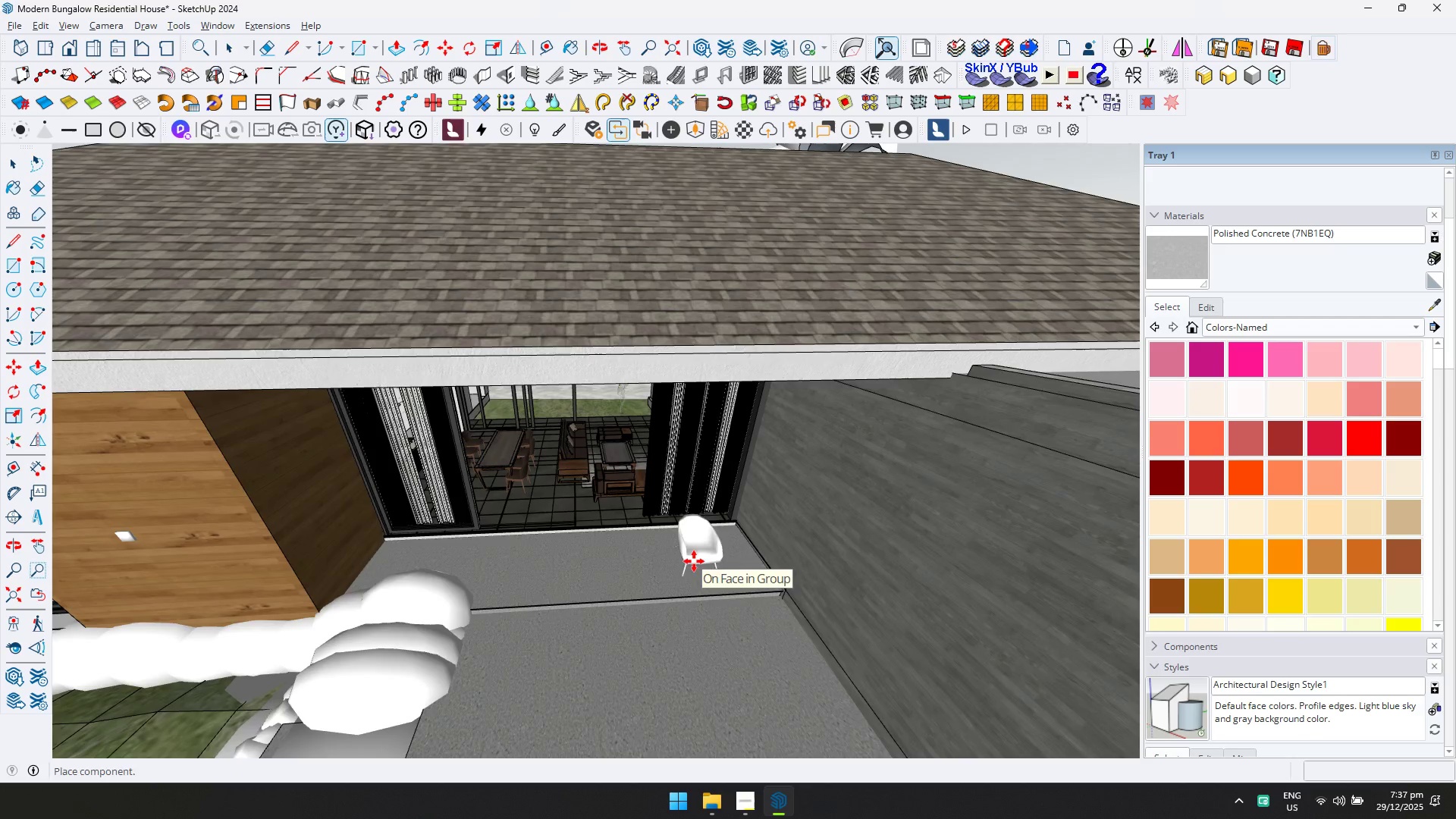 
left_click([705, 129])
 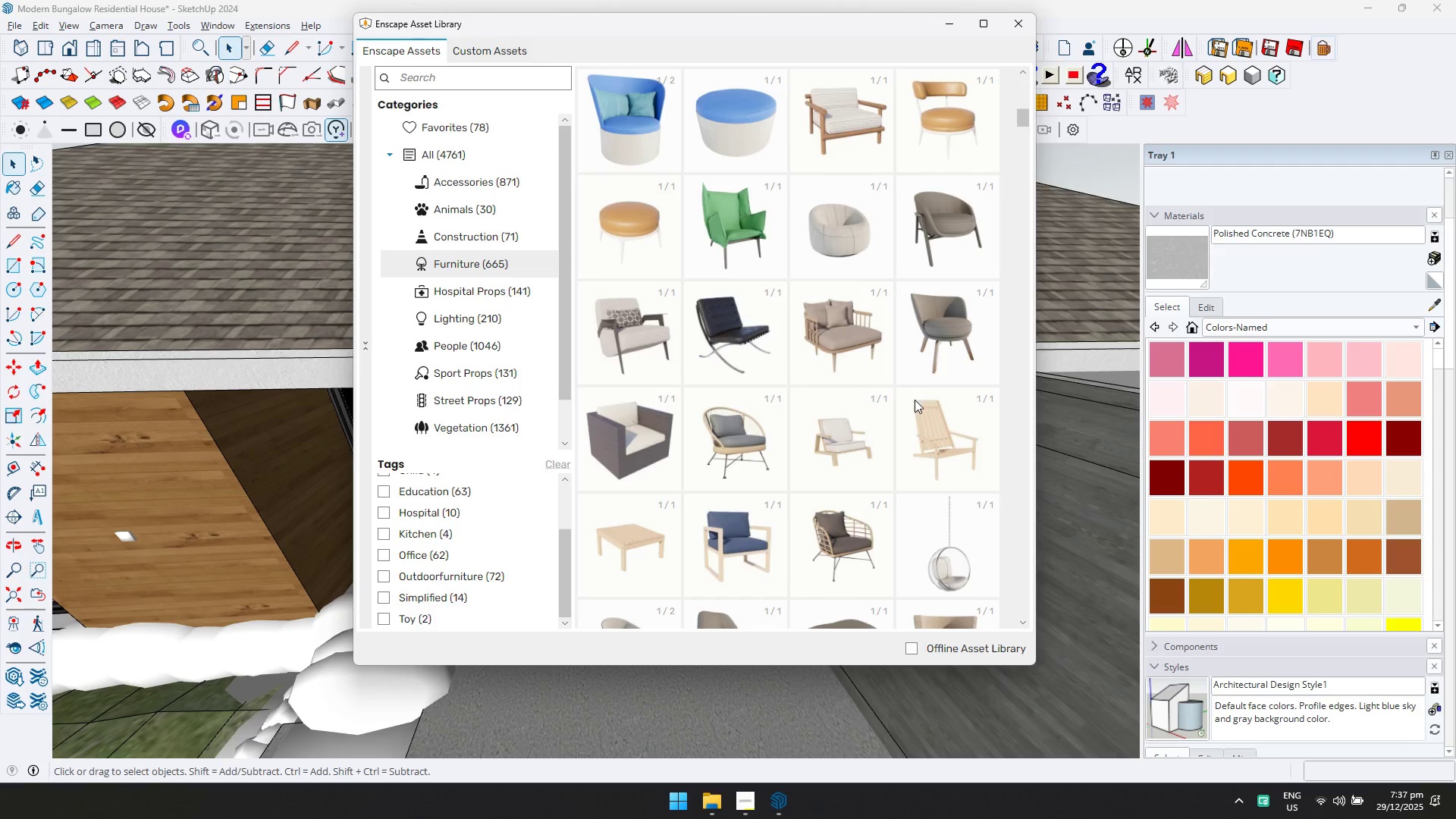 
scroll: coordinate [871, 449], scroll_direction: down, amount: 64.0
 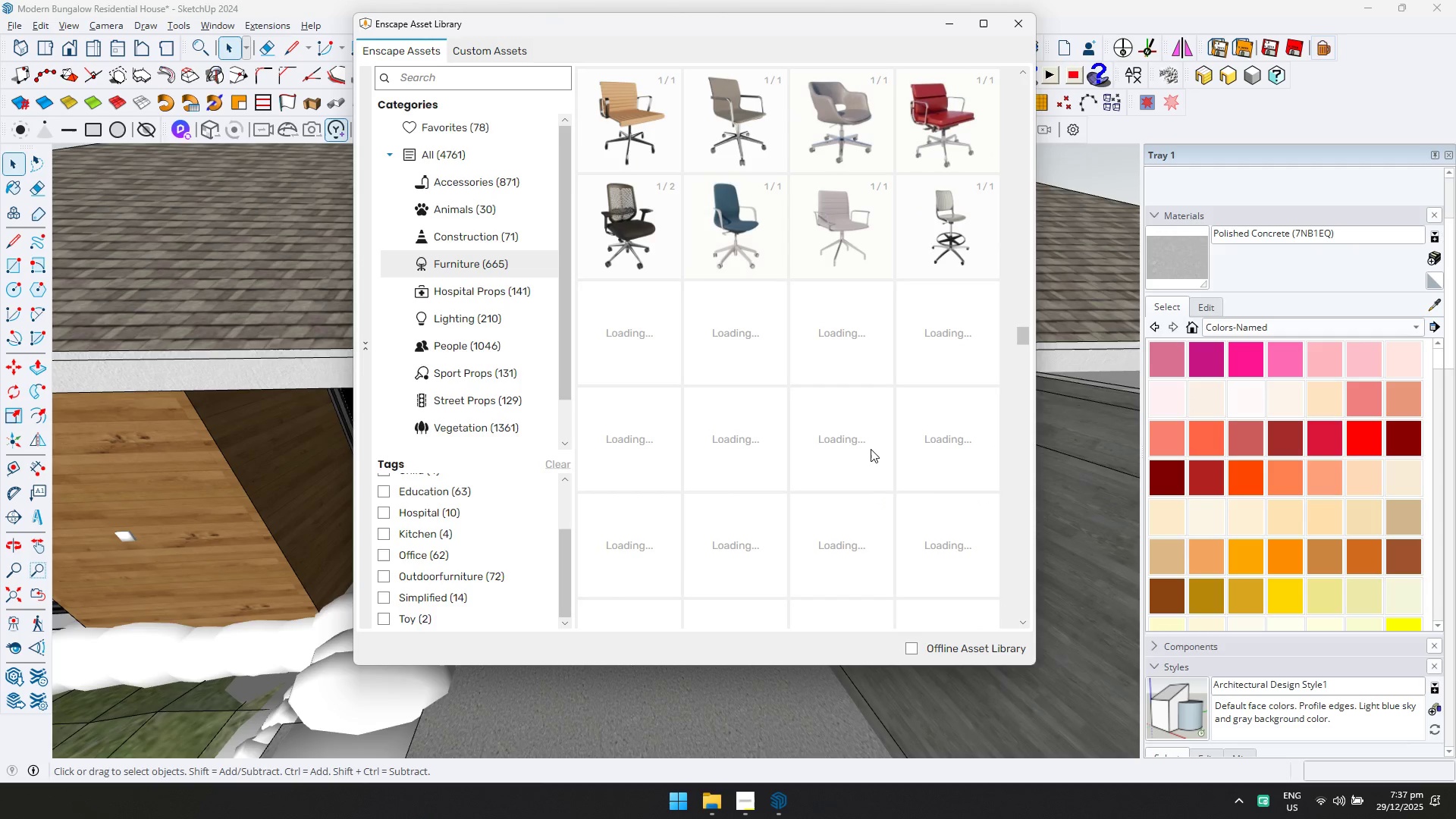 
scroll: coordinate [871, 449], scroll_direction: up, amount: 2.0
 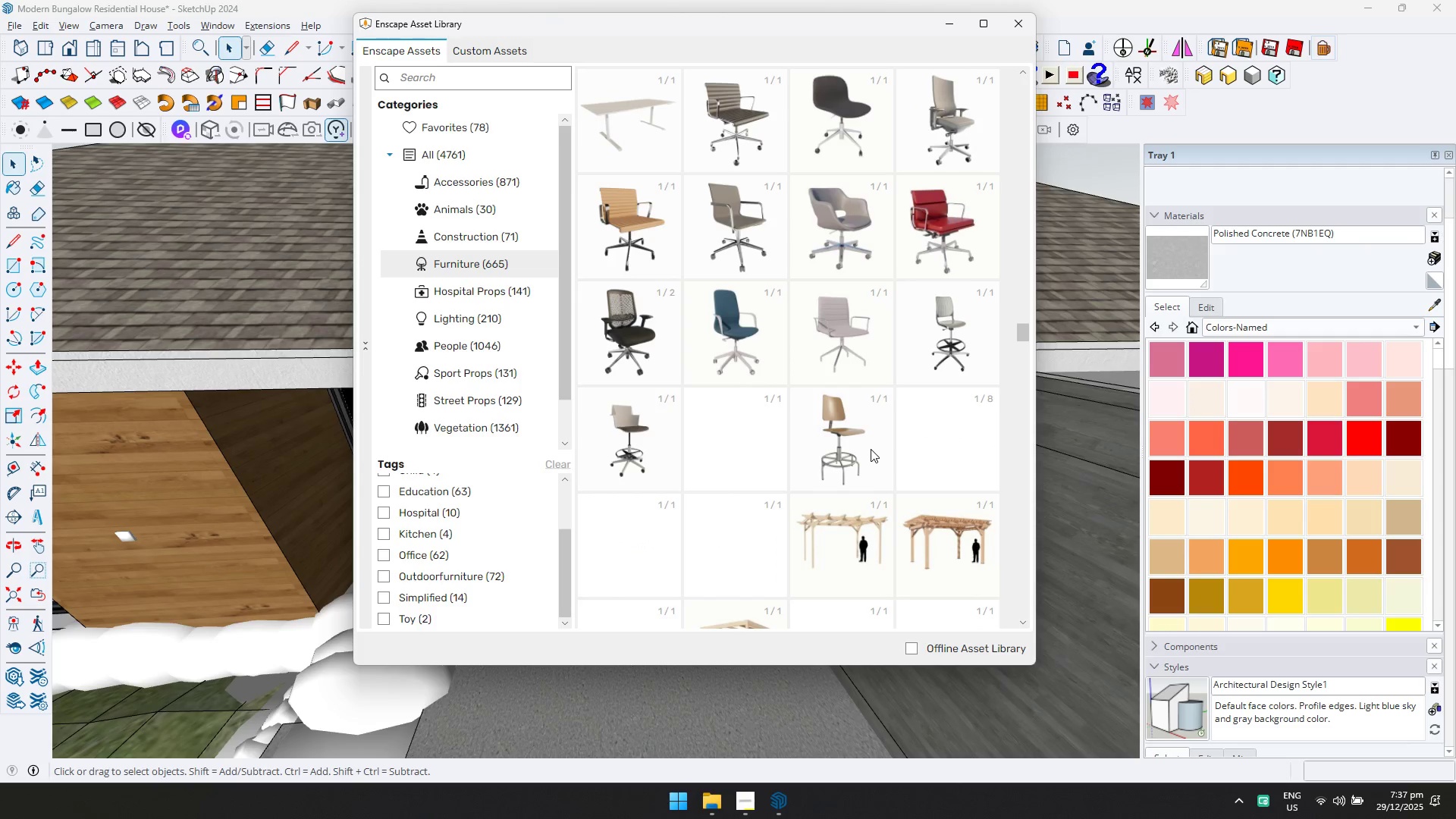 
scroll: coordinate [866, 453], scroll_direction: down, amount: 19.0
 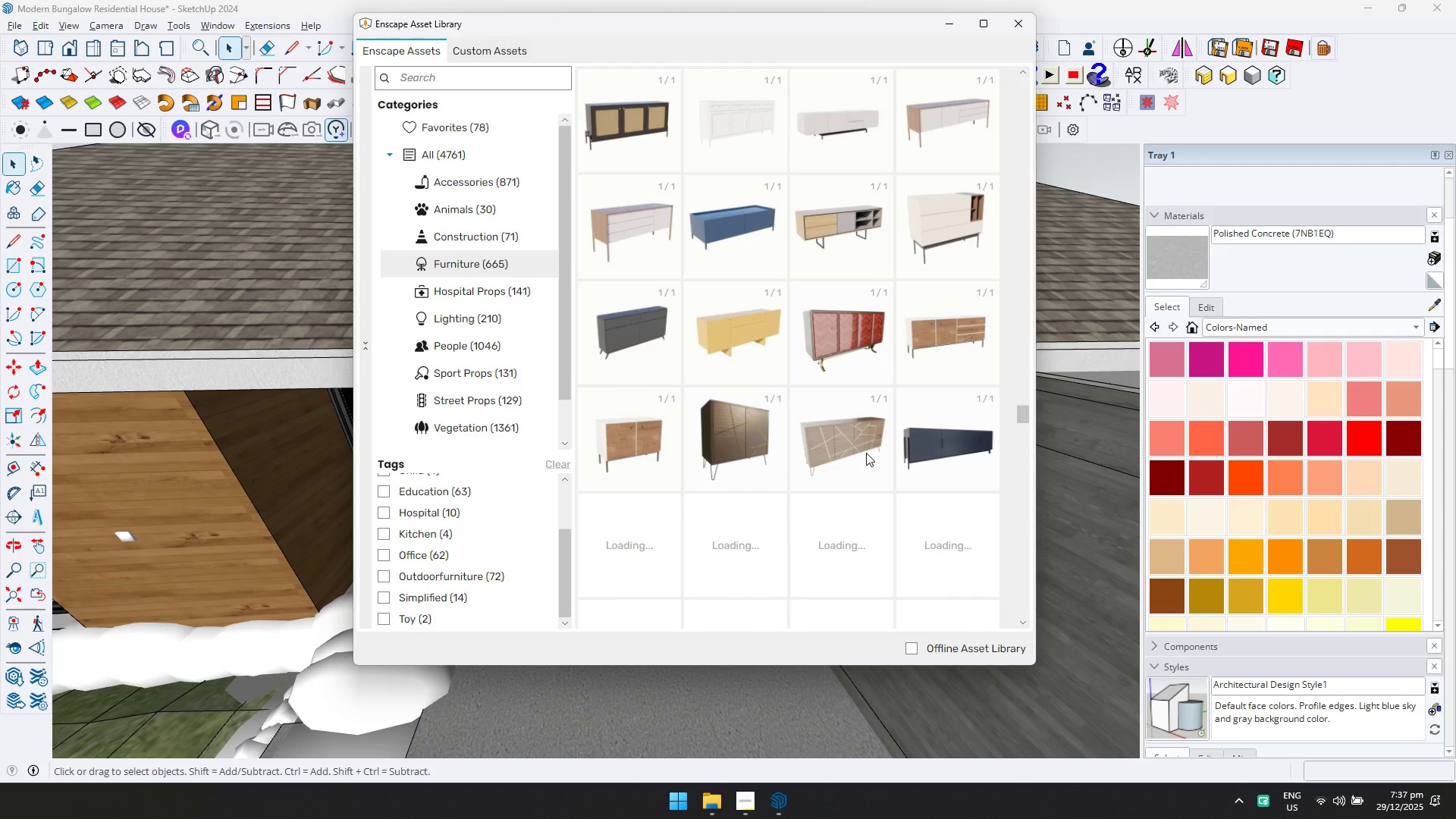 
scroll: coordinate [864, 458], scroll_direction: down, amount: 14.0
 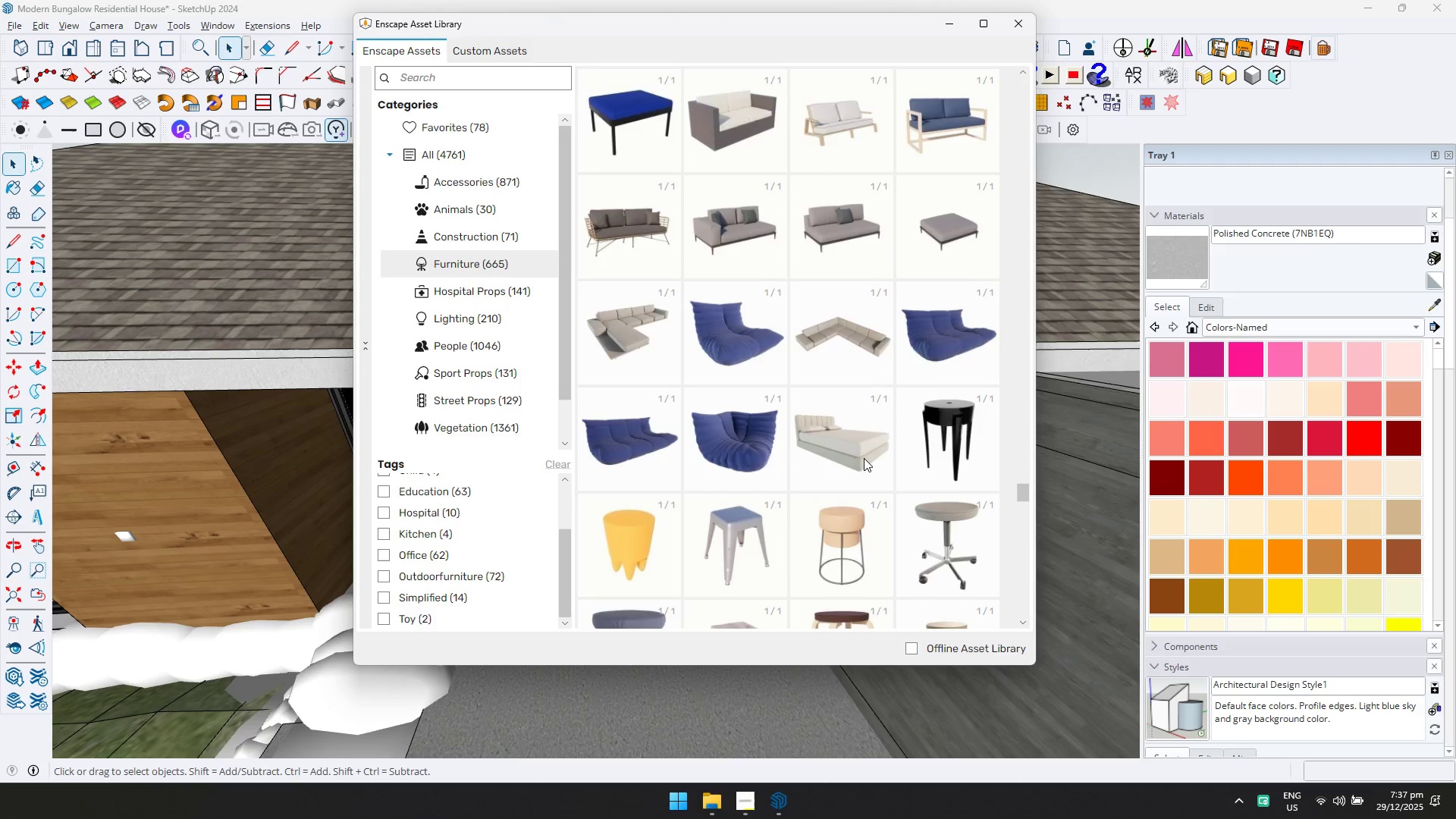 
scroll: coordinate [864, 459], scroll_direction: down, amount: 5.0
 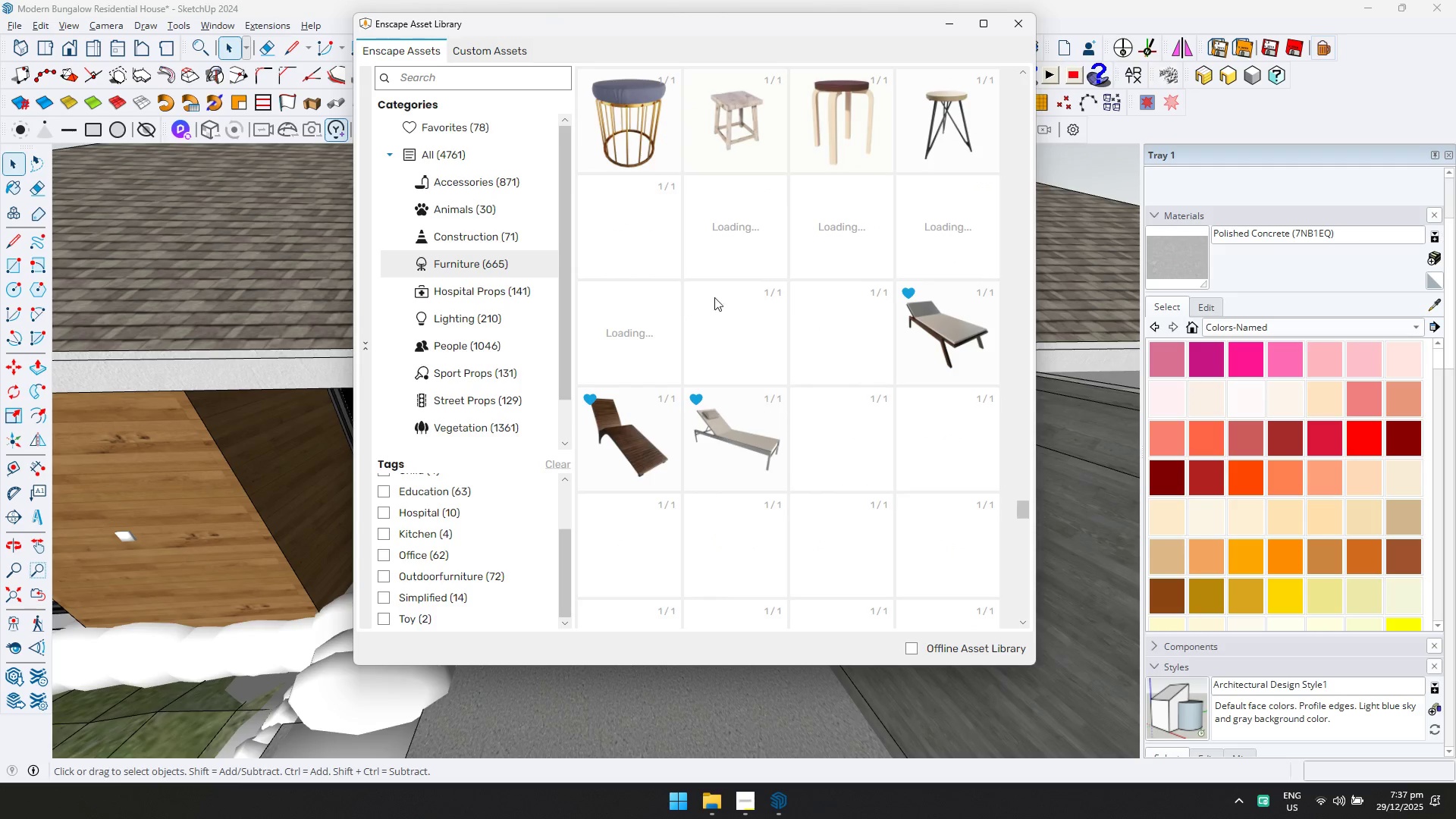 
scroll: coordinate [792, 322], scroll_direction: up, amount: 1.0
 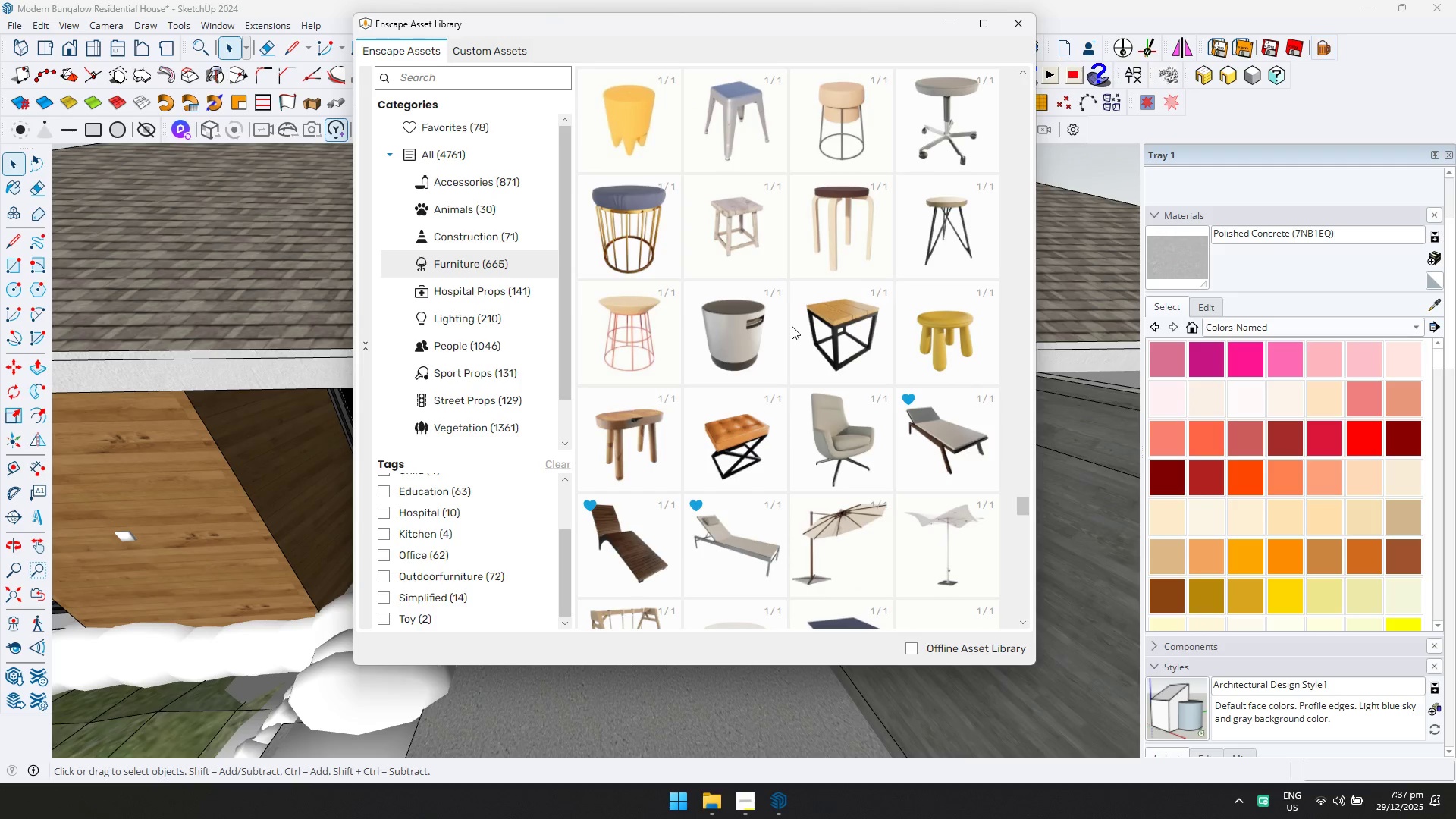 
scroll: coordinate [843, 469], scroll_direction: down, amount: 22.0
 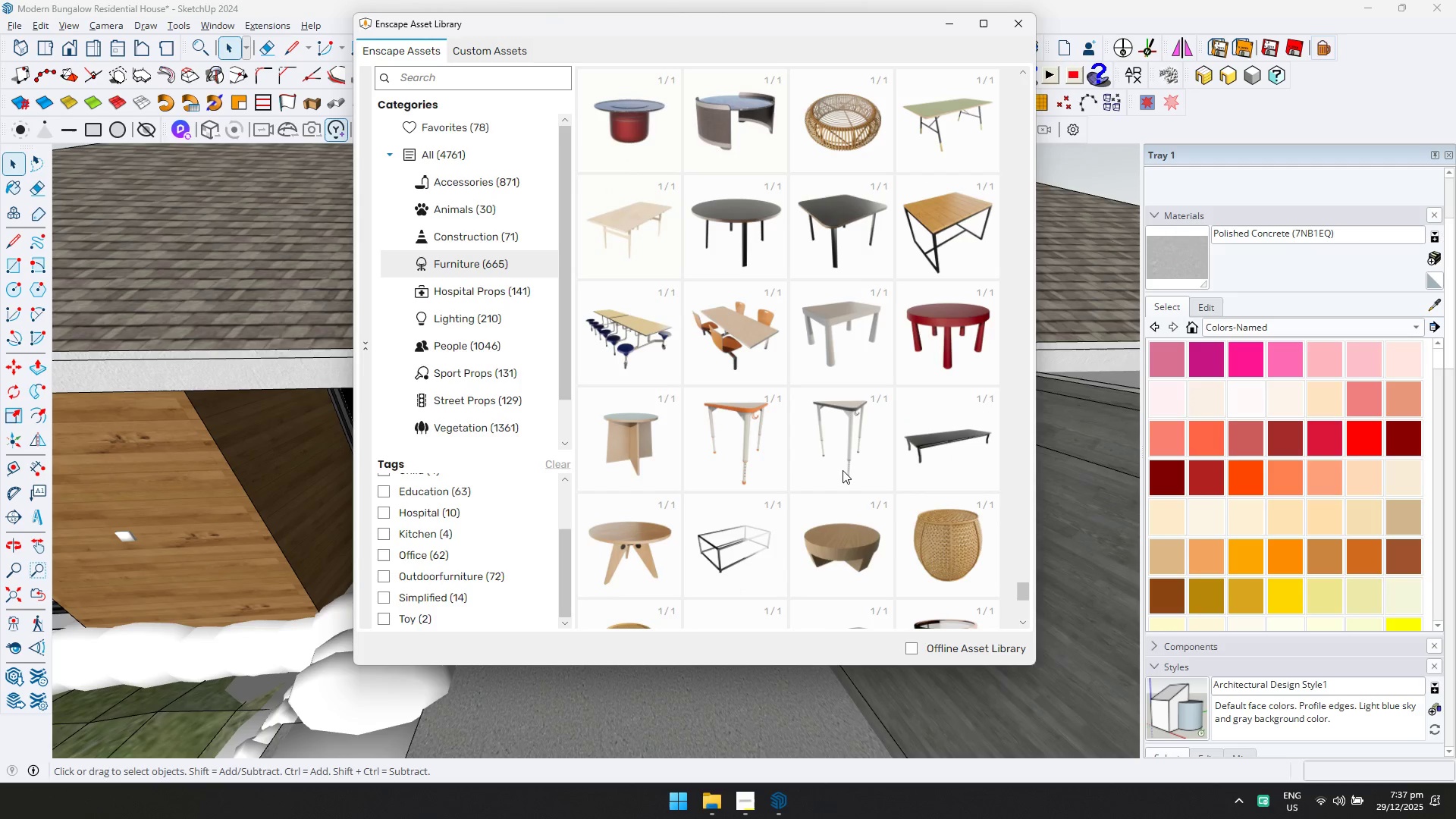 
scroll: coordinate [838, 472], scroll_direction: down, amount: 6.0
 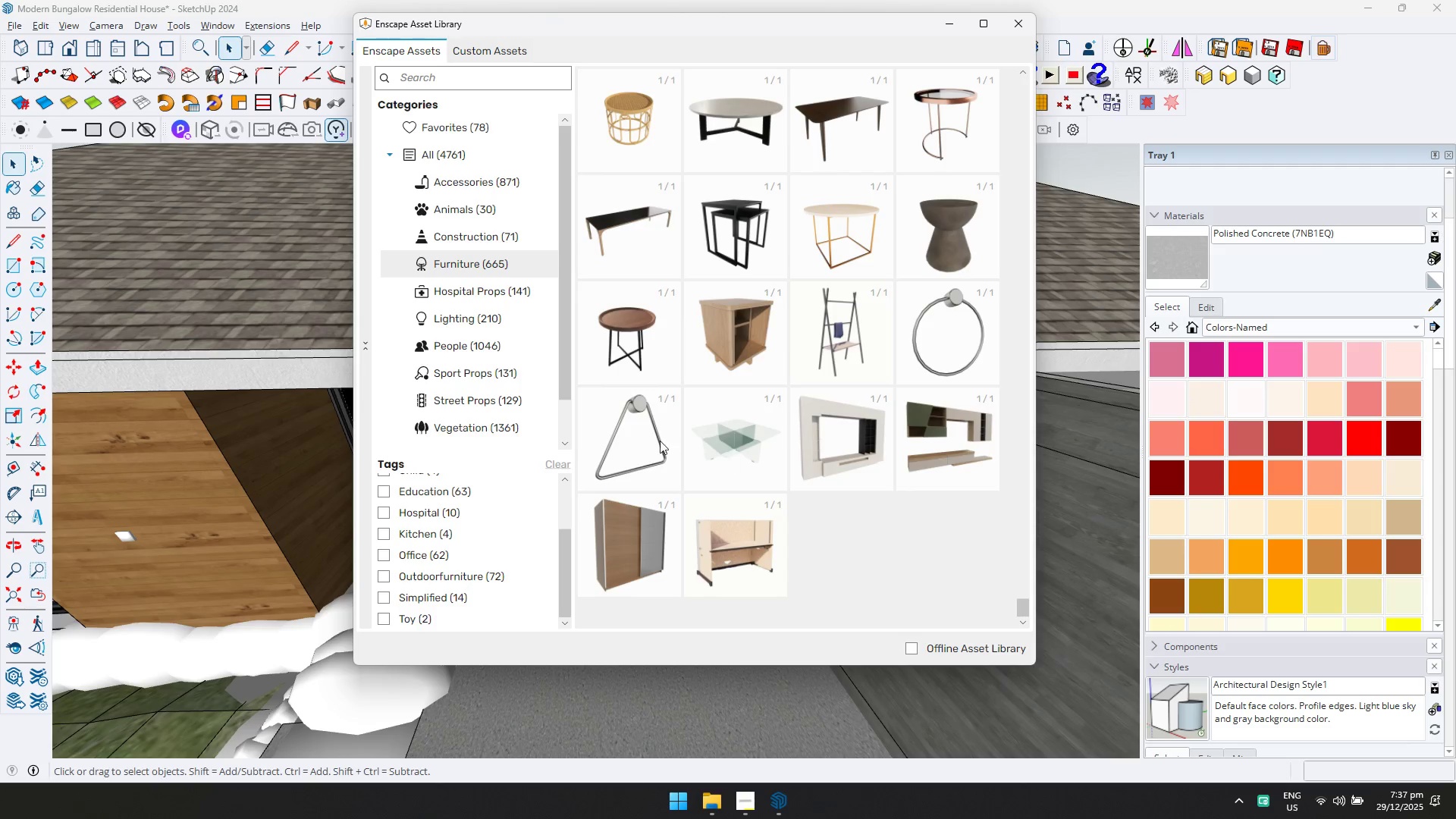 
scroll: coordinate [736, 344], scroll_direction: up, amount: 2.0
 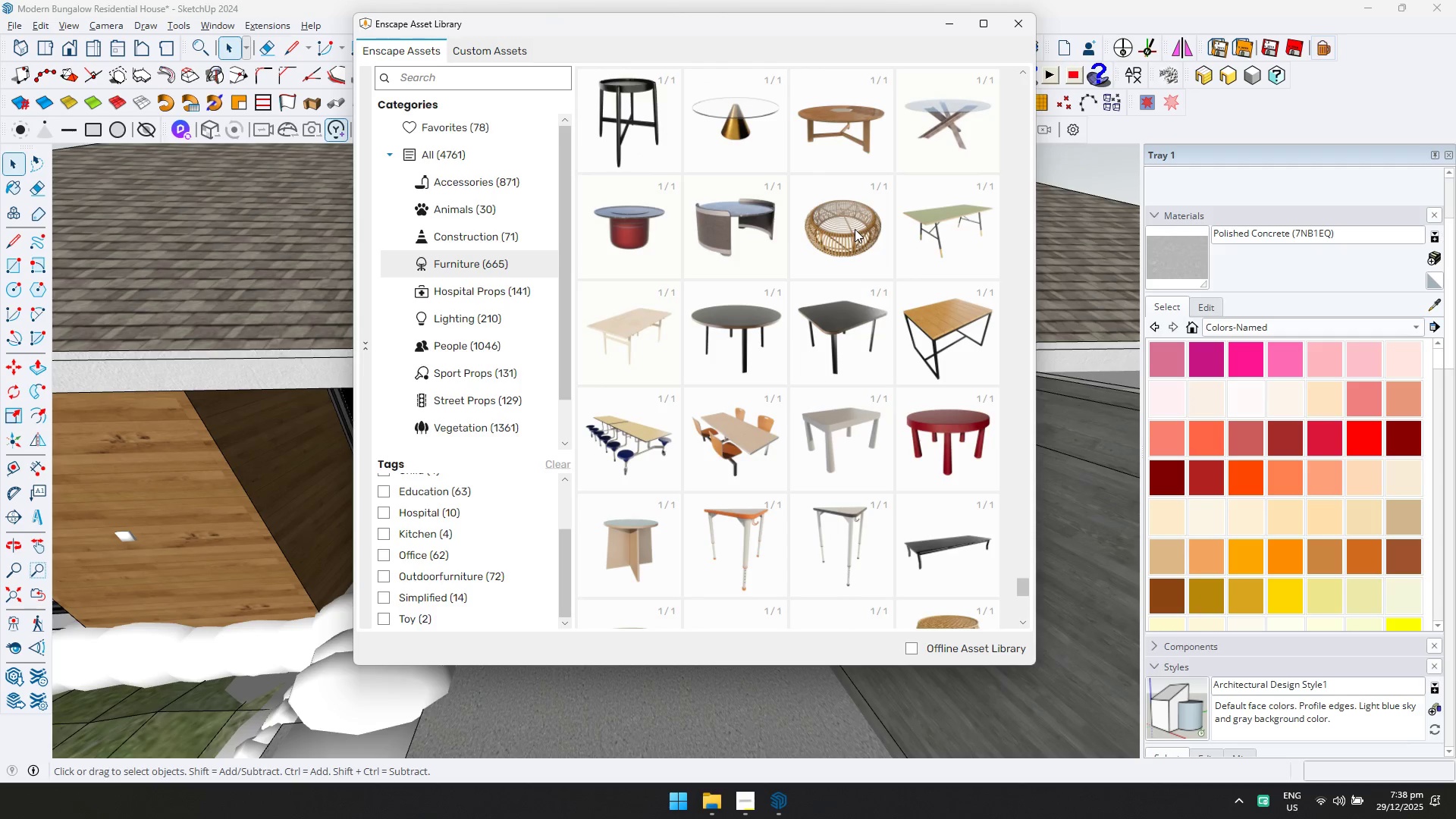 
scroll: coordinate [740, 469], scroll_direction: down, amount: 8.0
 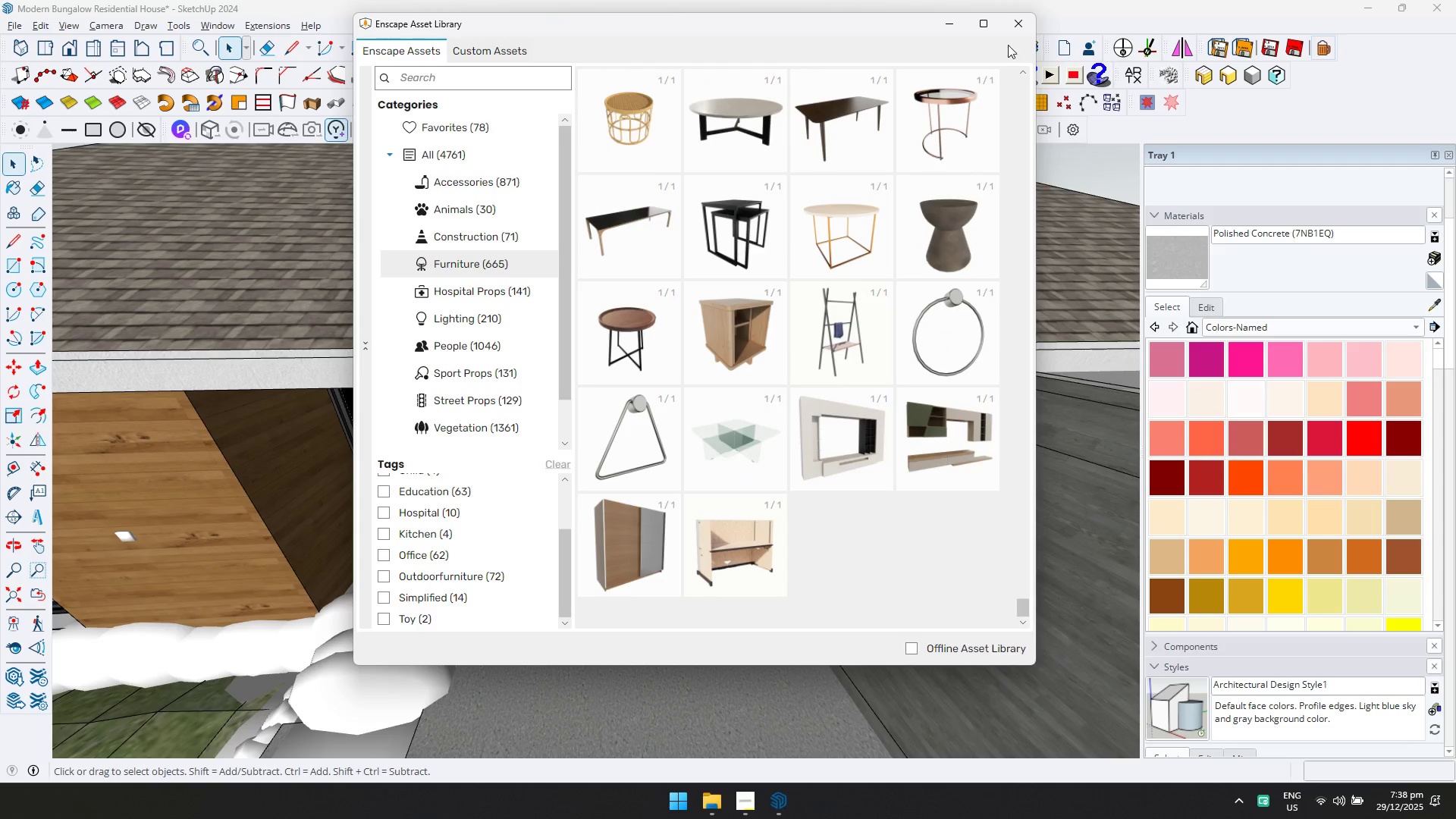 
left_click([1017, 27])
 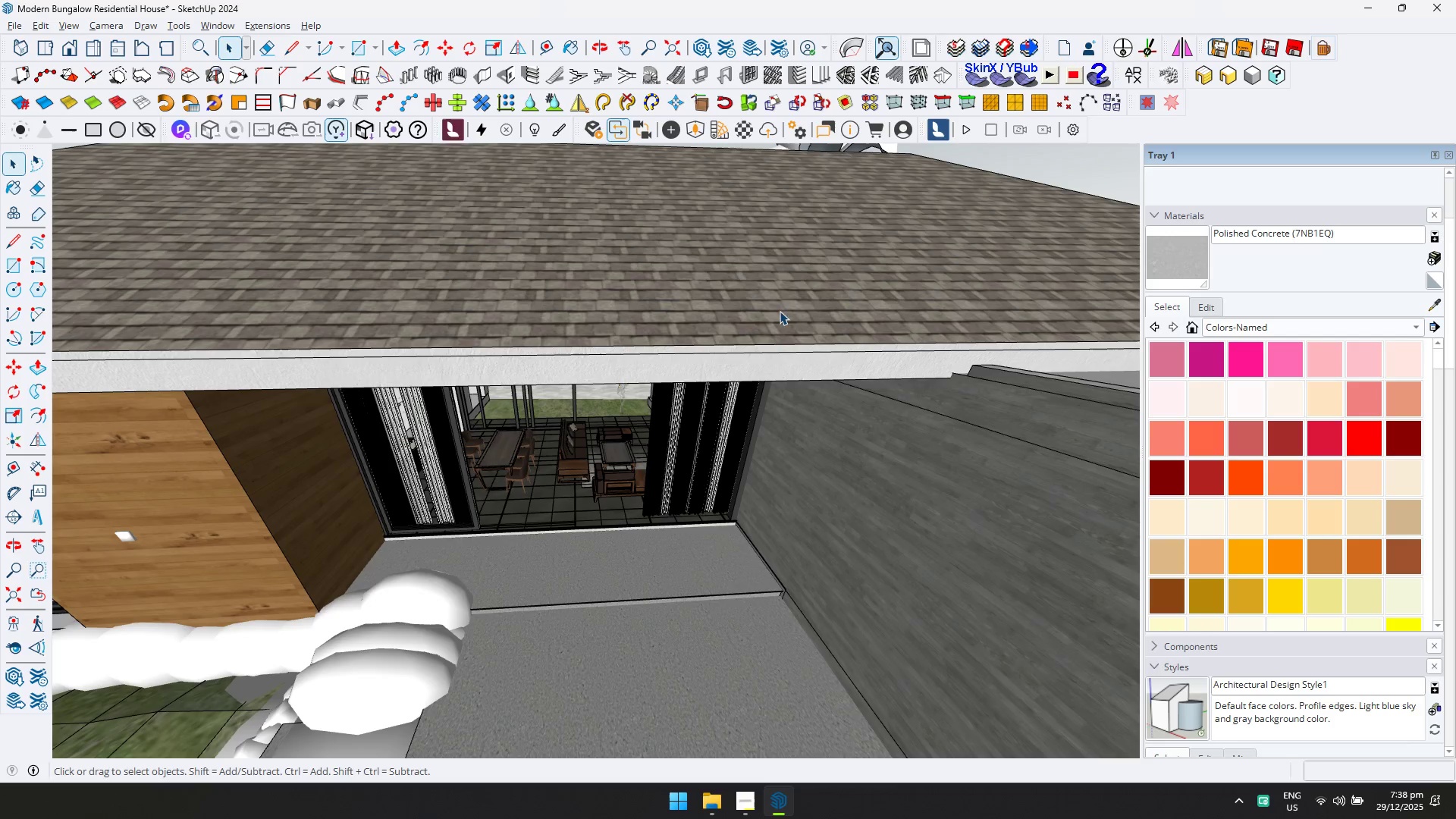 
scroll: coordinate [598, 646], scroll_direction: down, amount: 25.0
 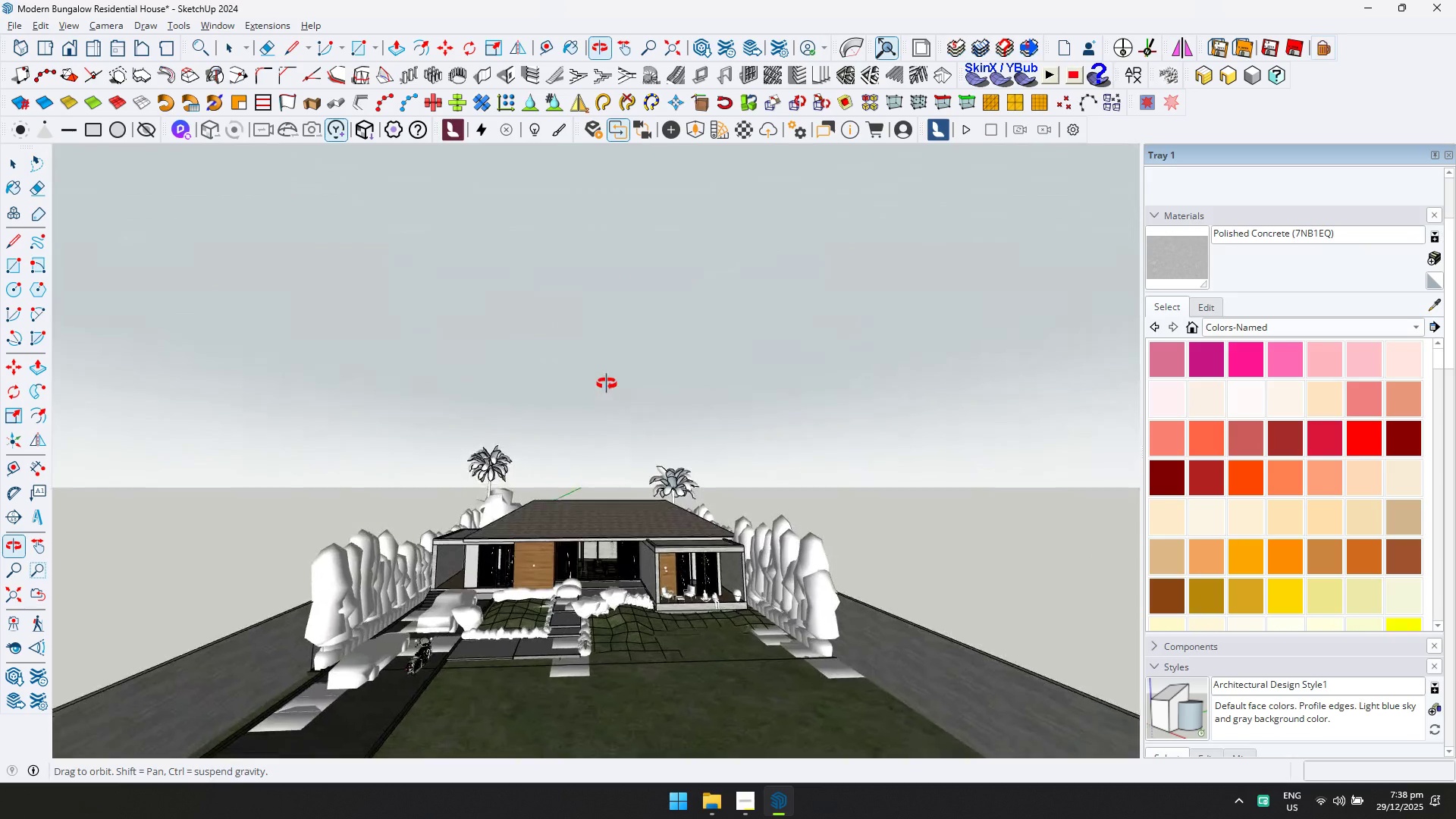 
scroll: coordinate [646, 516], scroll_direction: up, amount: 16.0
 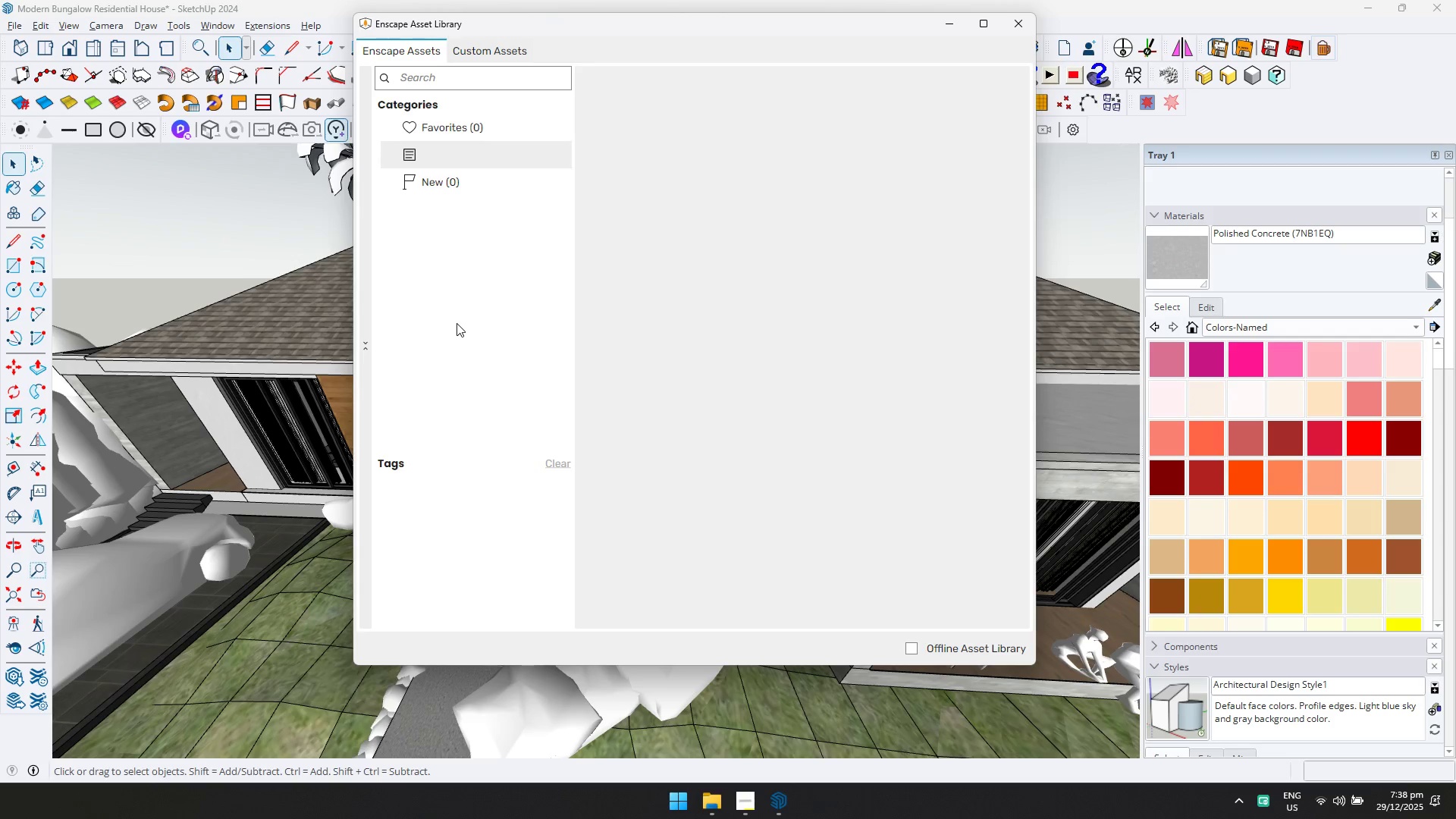 
wait(5.54)
 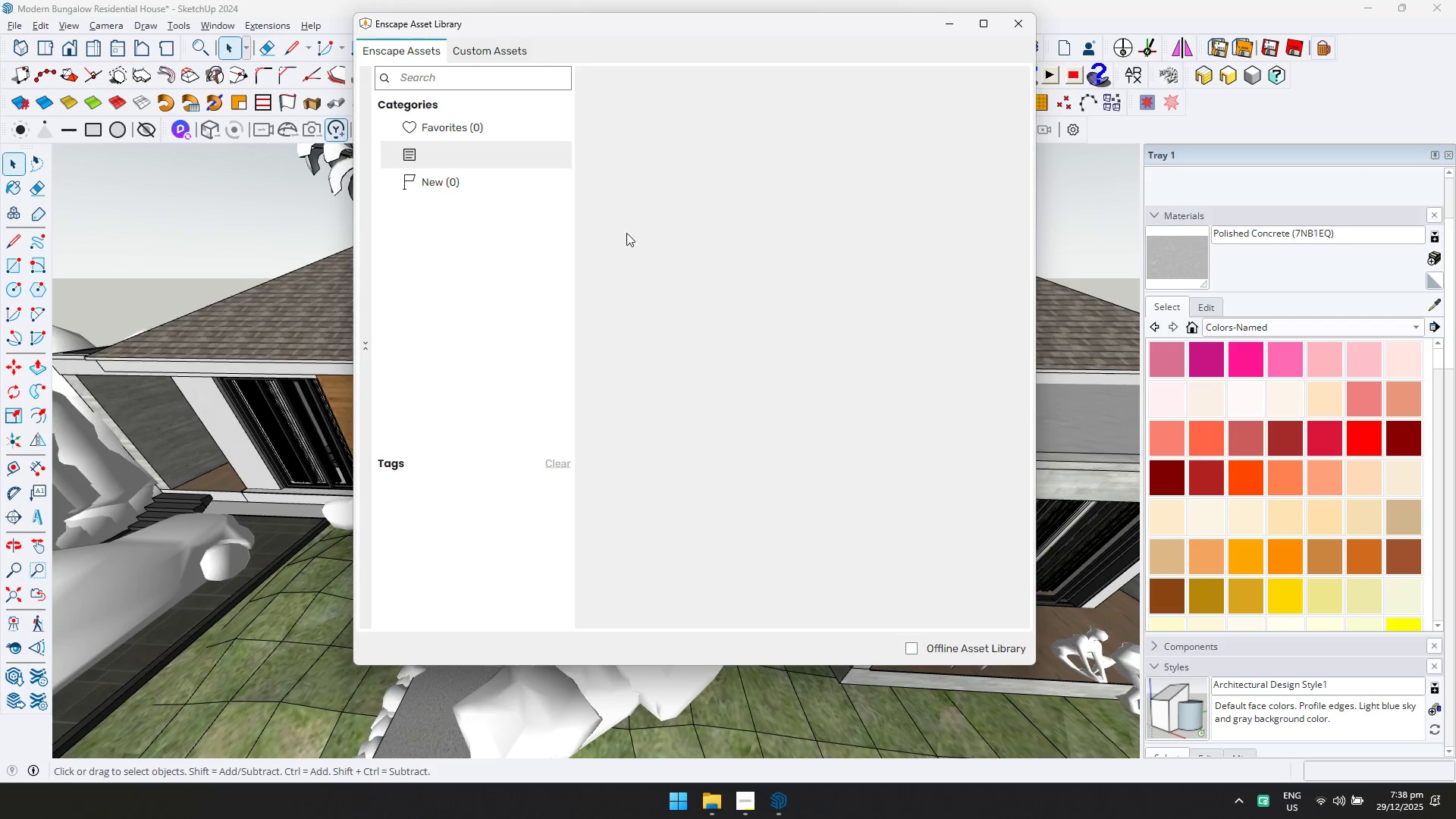 
left_click([784, 800])
 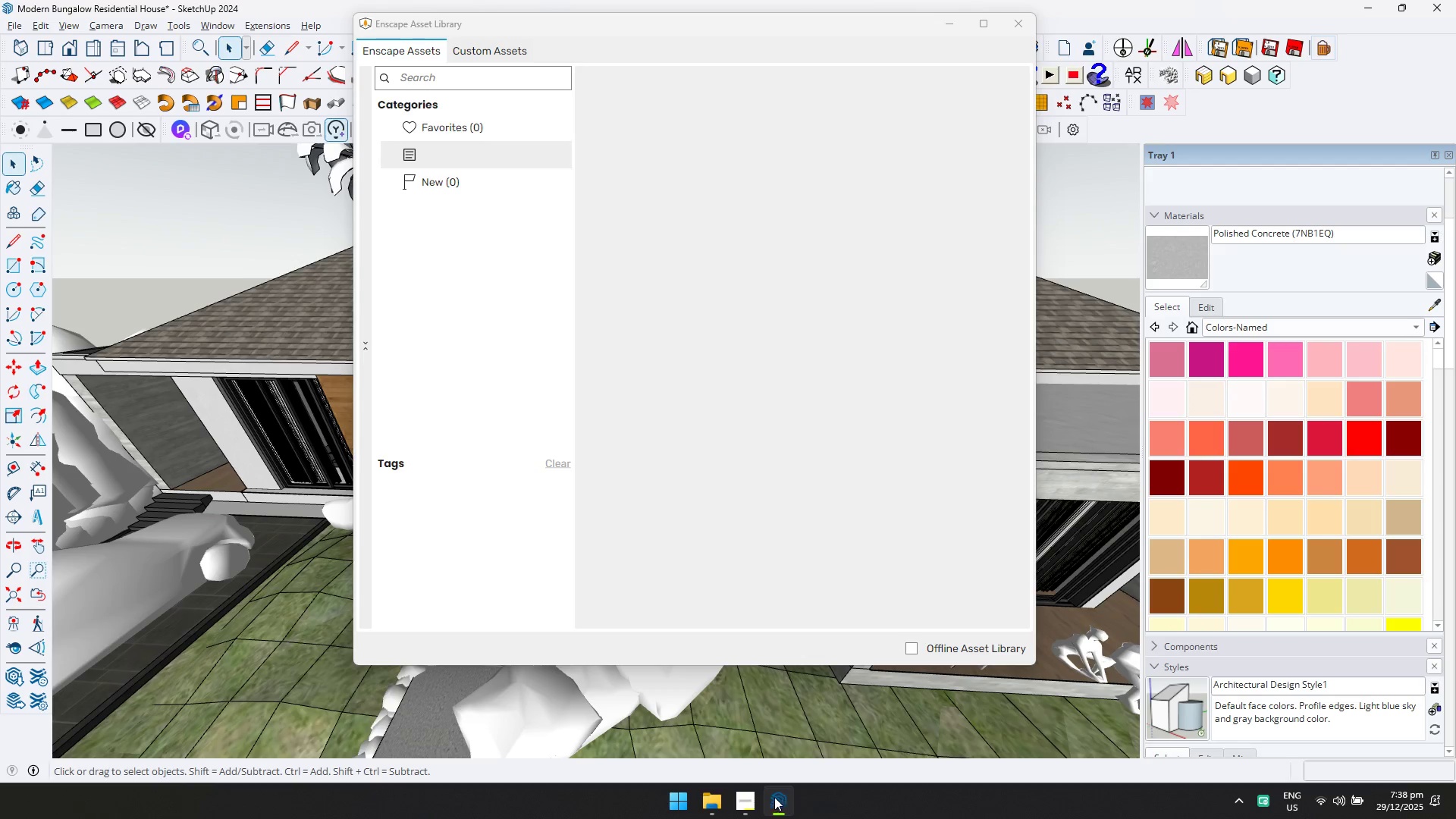 
left_click([755, 805])